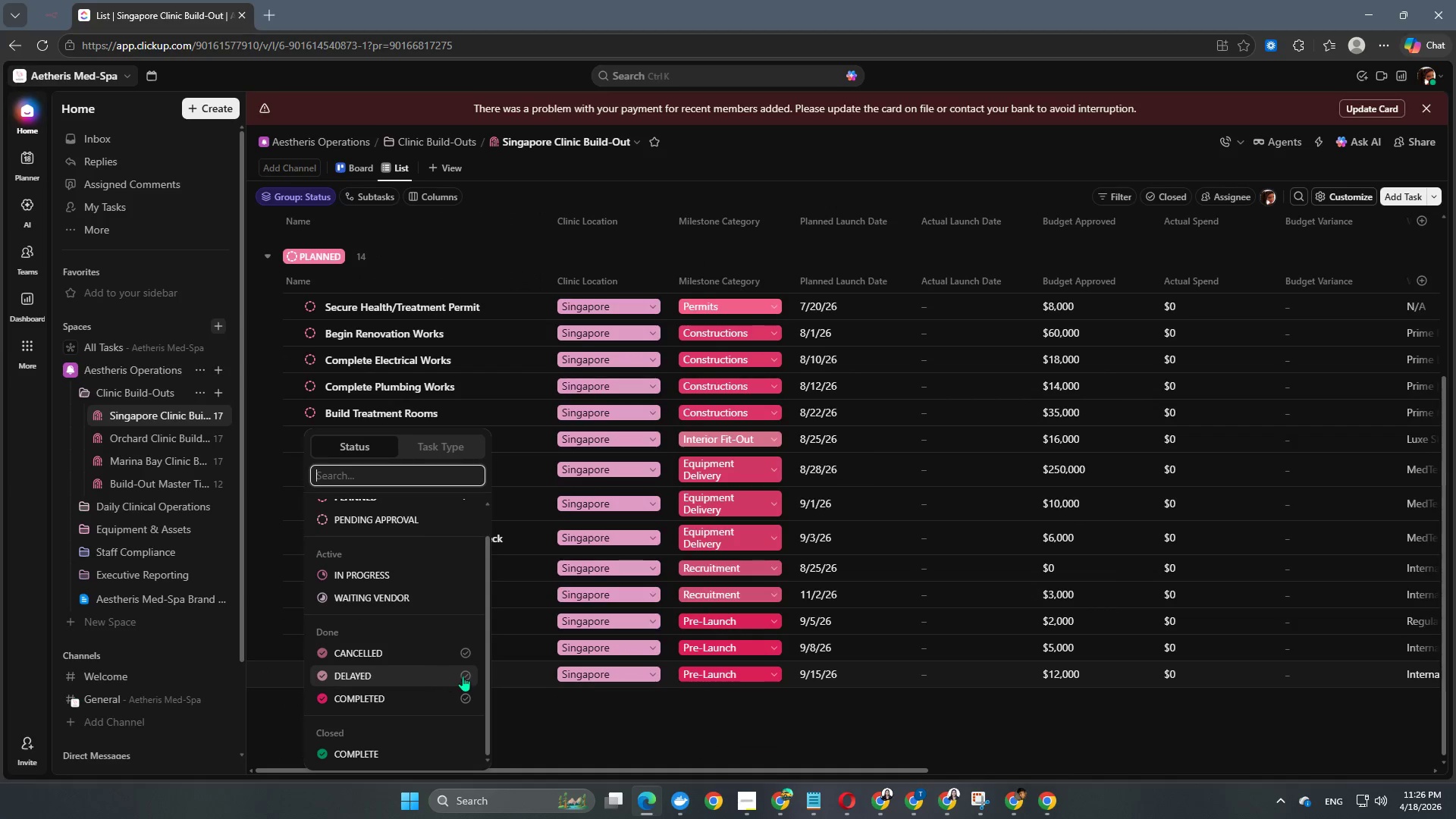 
left_click([471, 675])
 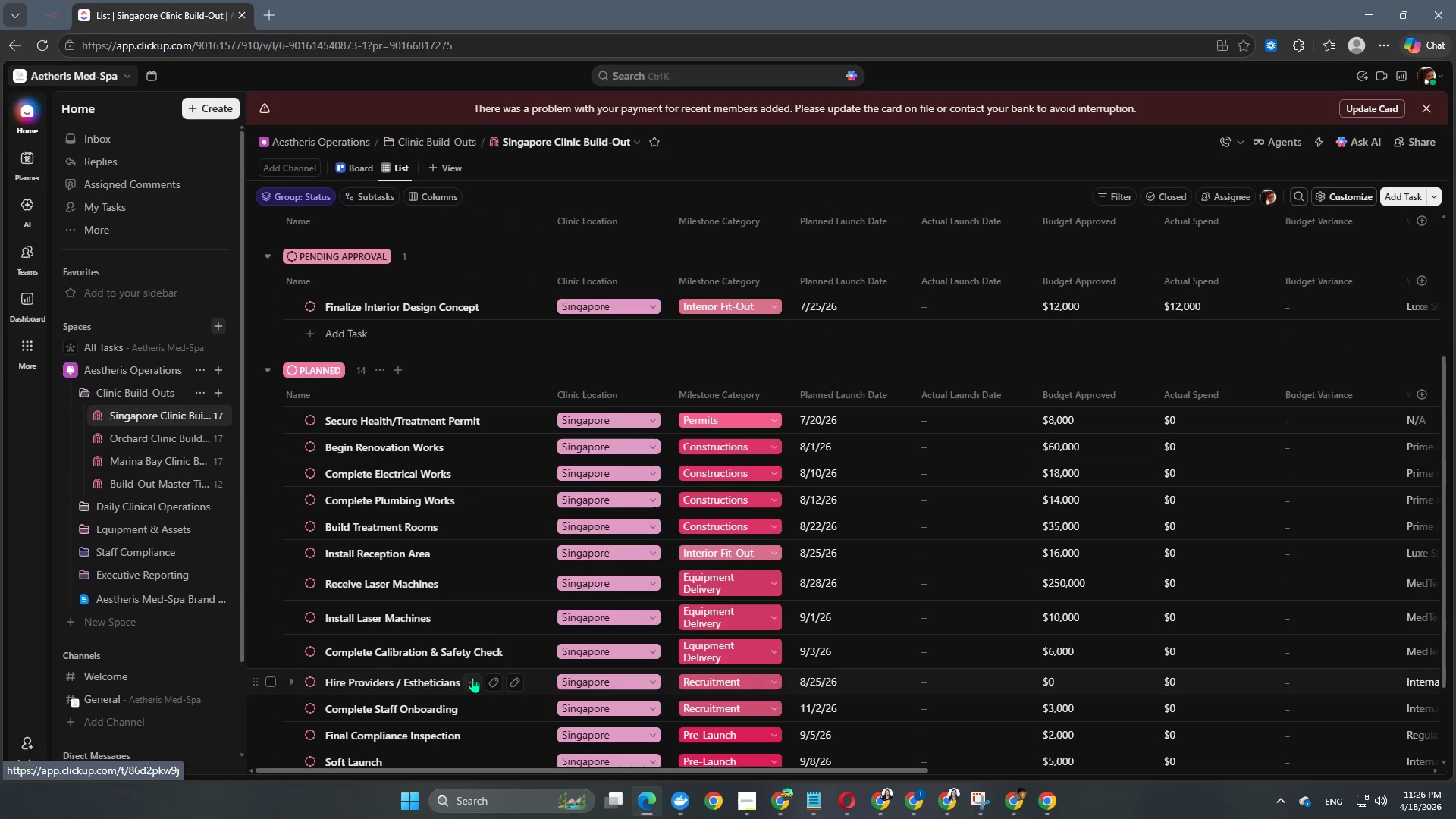 
scroll: coordinate [479, 561], scroll_direction: down, amount: 3.0
 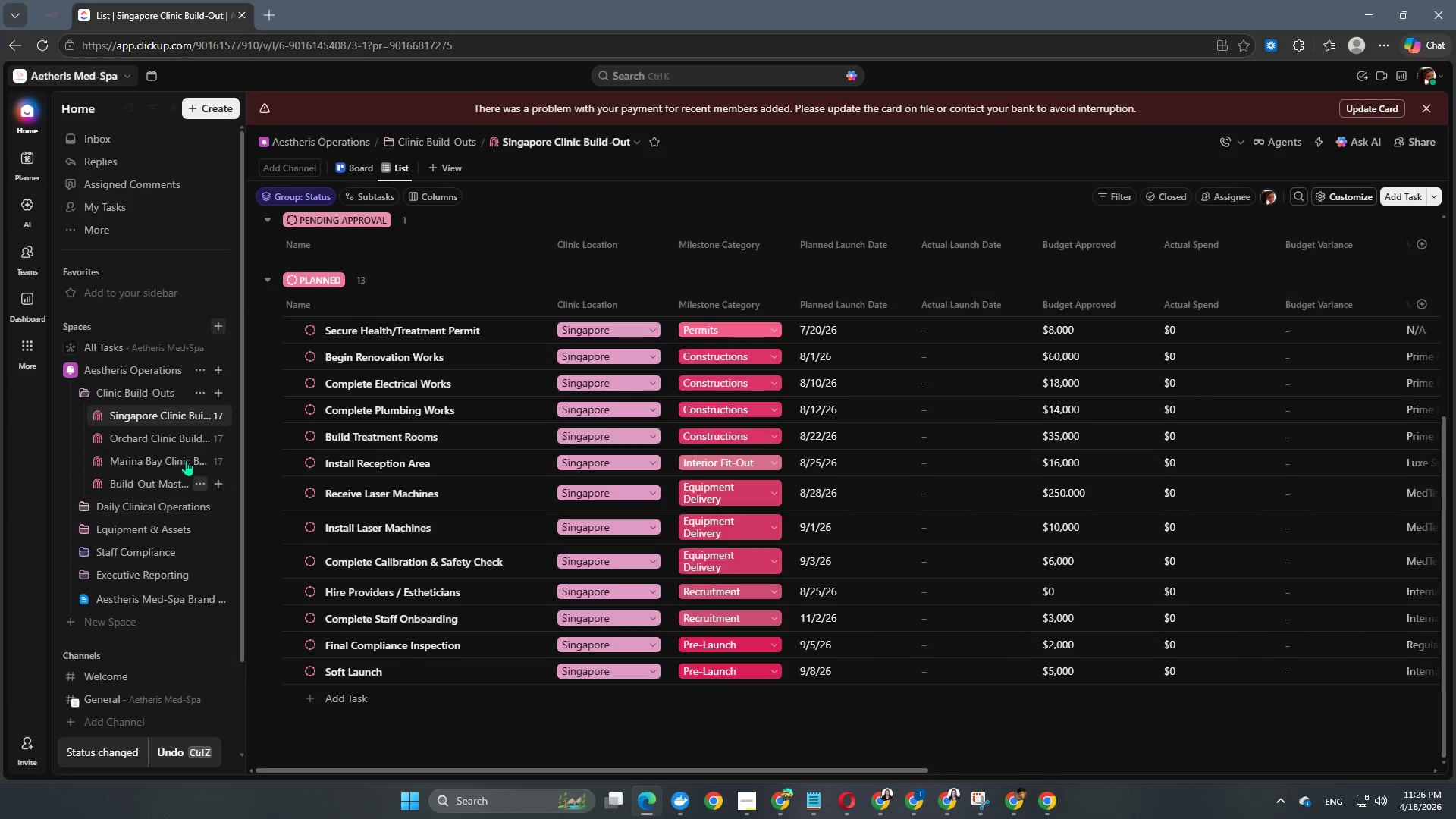 
left_click([171, 440])
 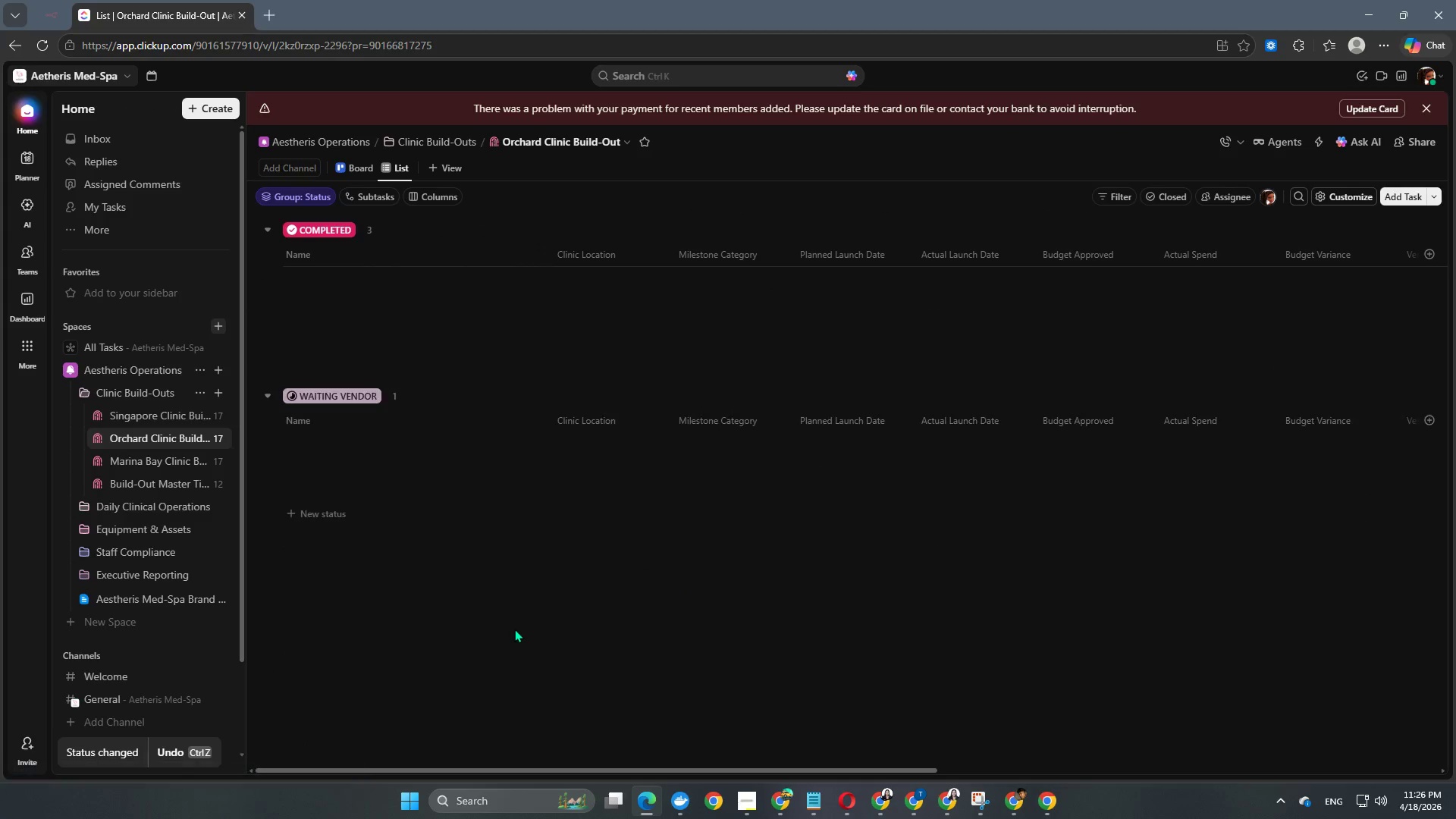 
scroll: coordinate [441, 554], scroll_direction: down, amount: 7.0
 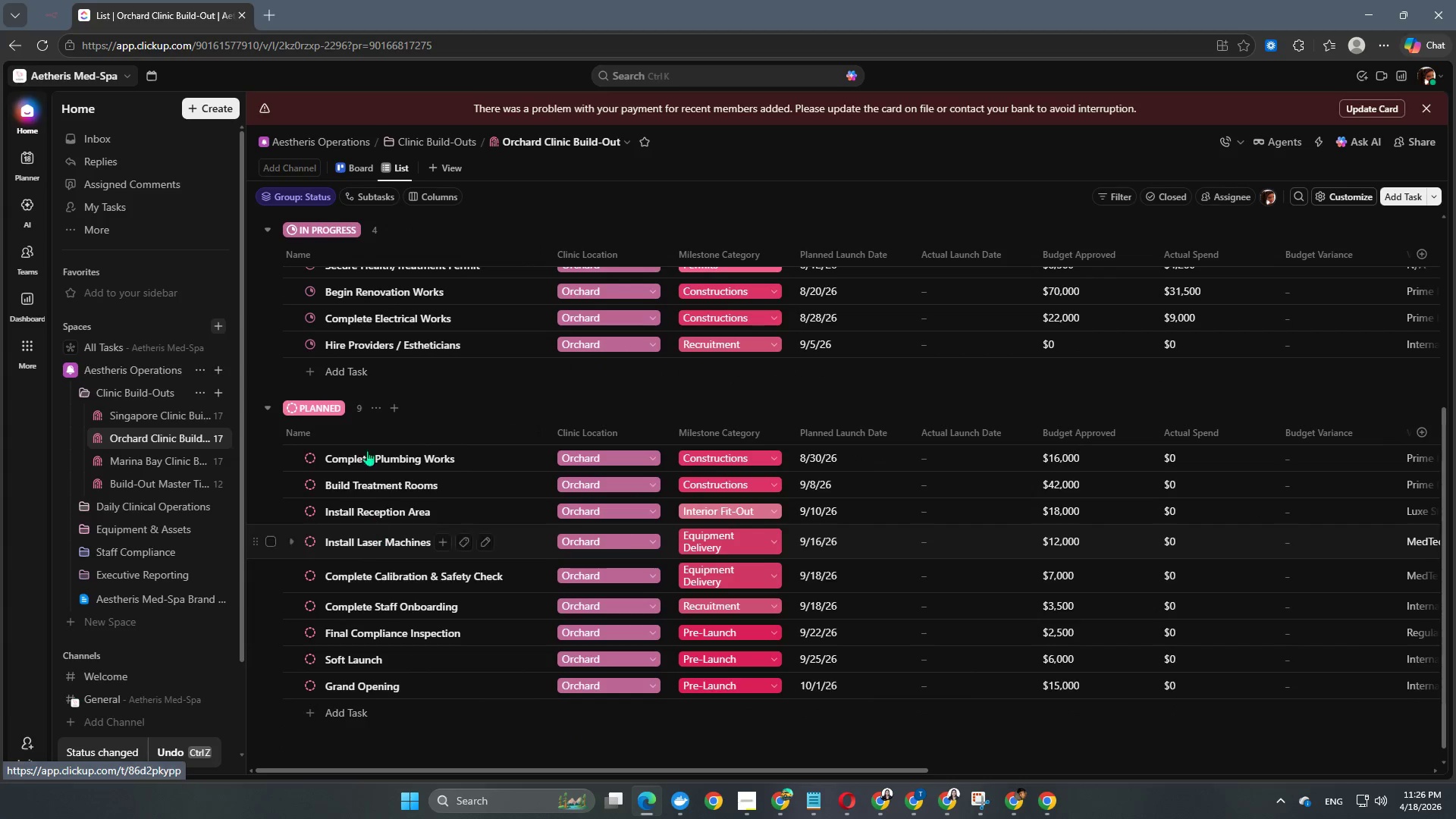 
scroll: coordinate [381, 505], scroll_direction: up, amount: 3.0
 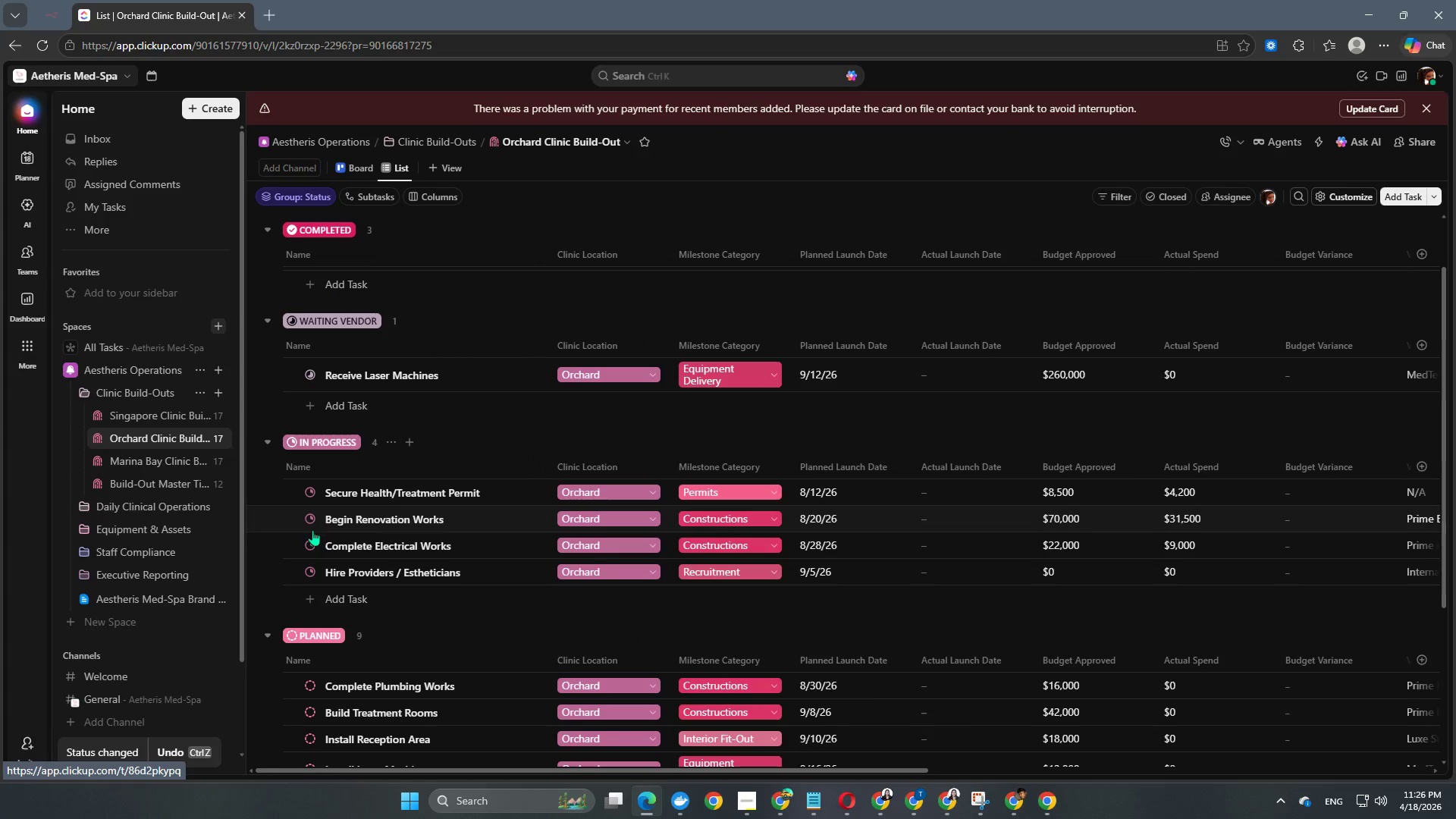 
left_click([309, 538])
 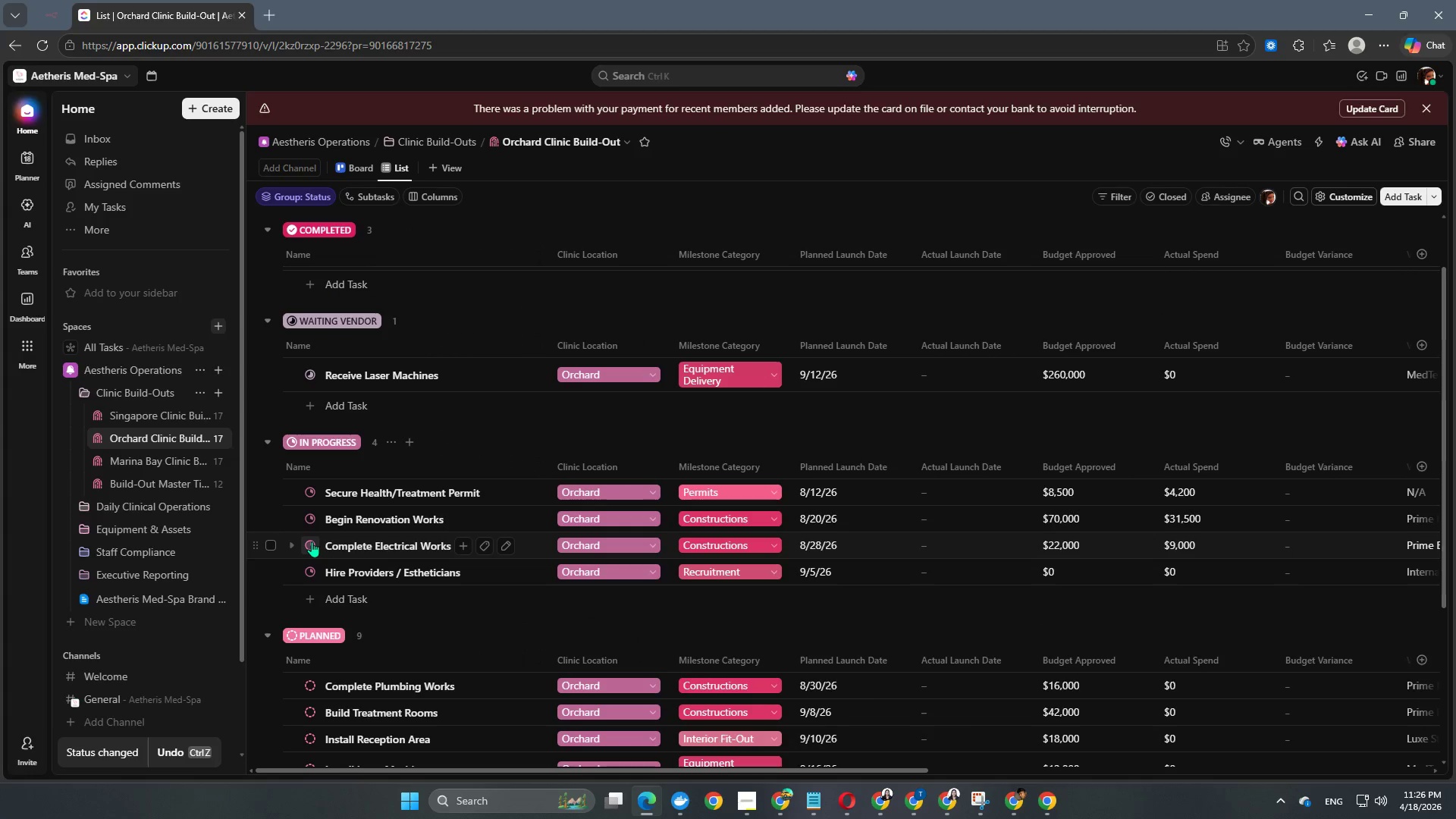 
left_click([312, 541])
 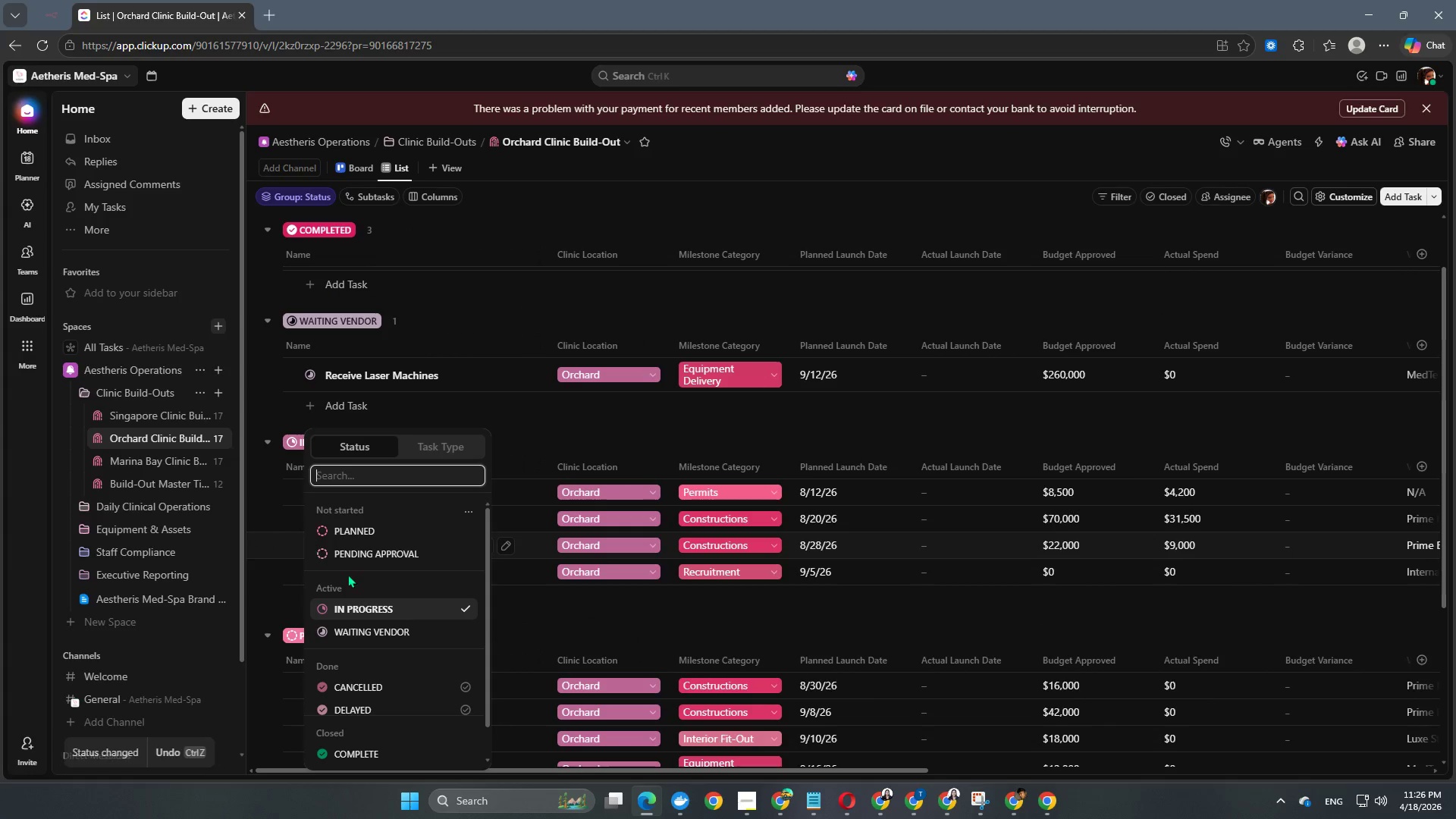 
scroll: coordinate [394, 652], scroll_direction: down, amount: 2.0
 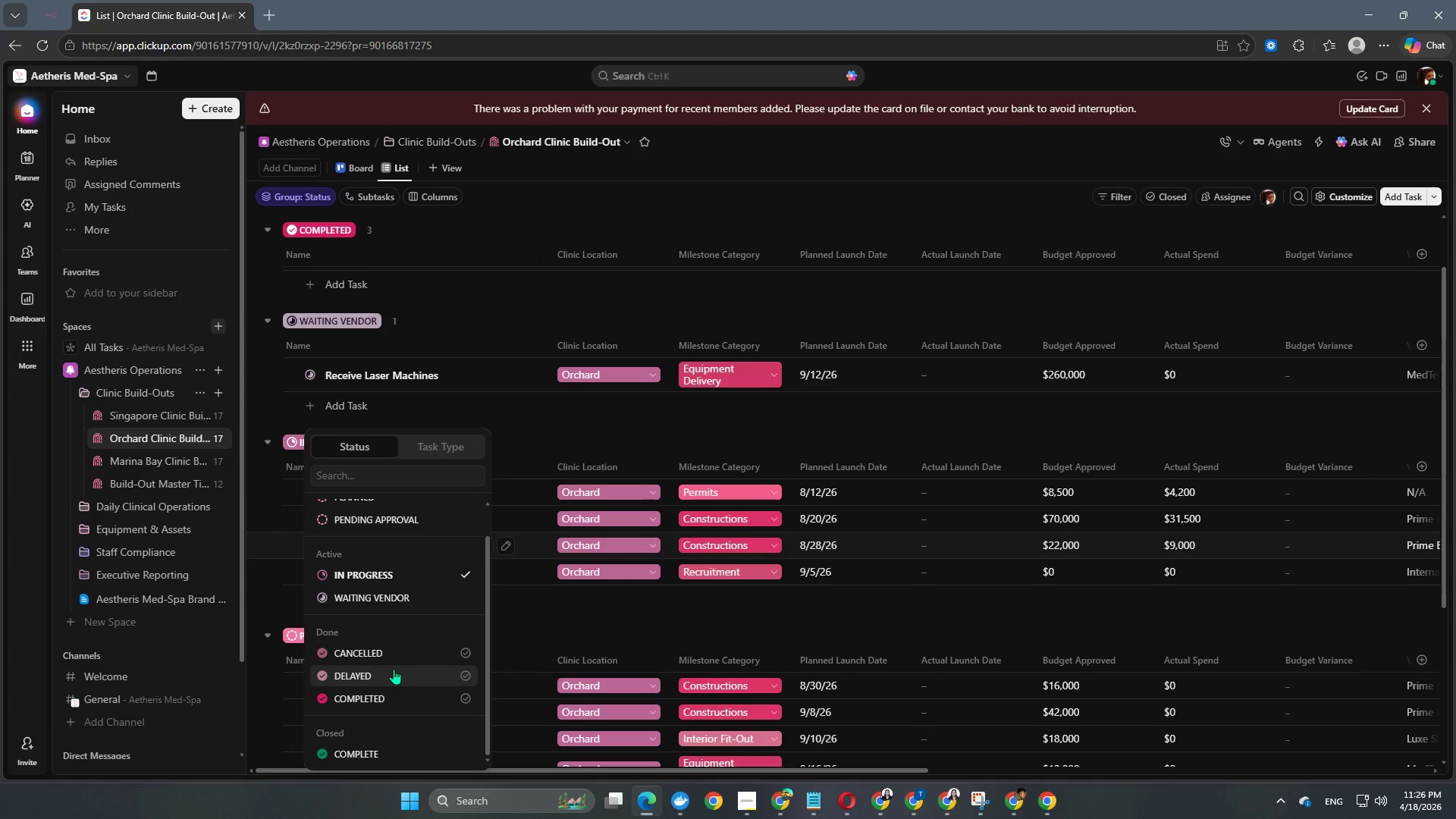 
left_click([394, 669])
 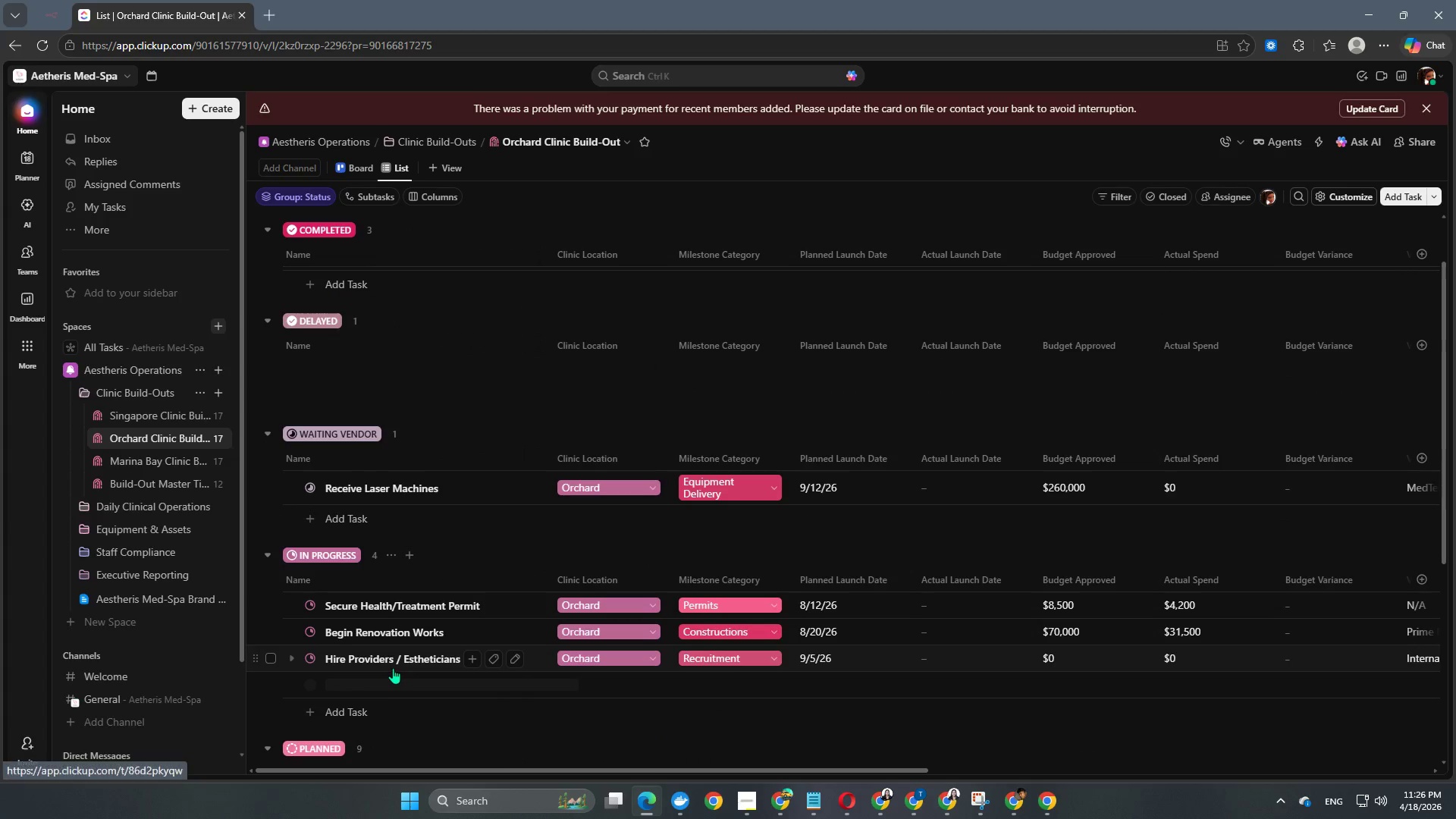 
scroll: coordinate [271, 507], scroll_direction: up, amount: 1.0
 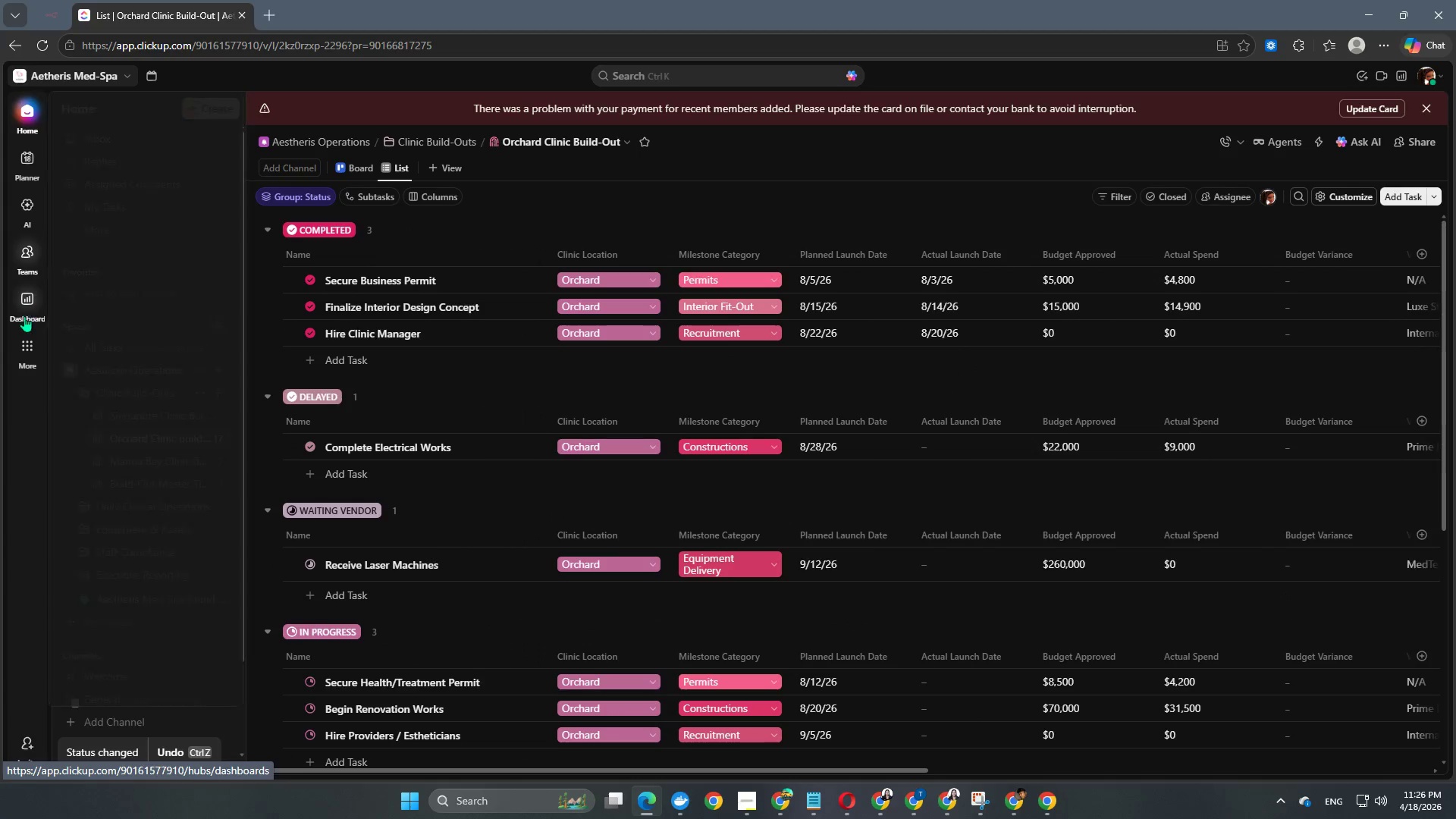 
left_click([25, 306])
 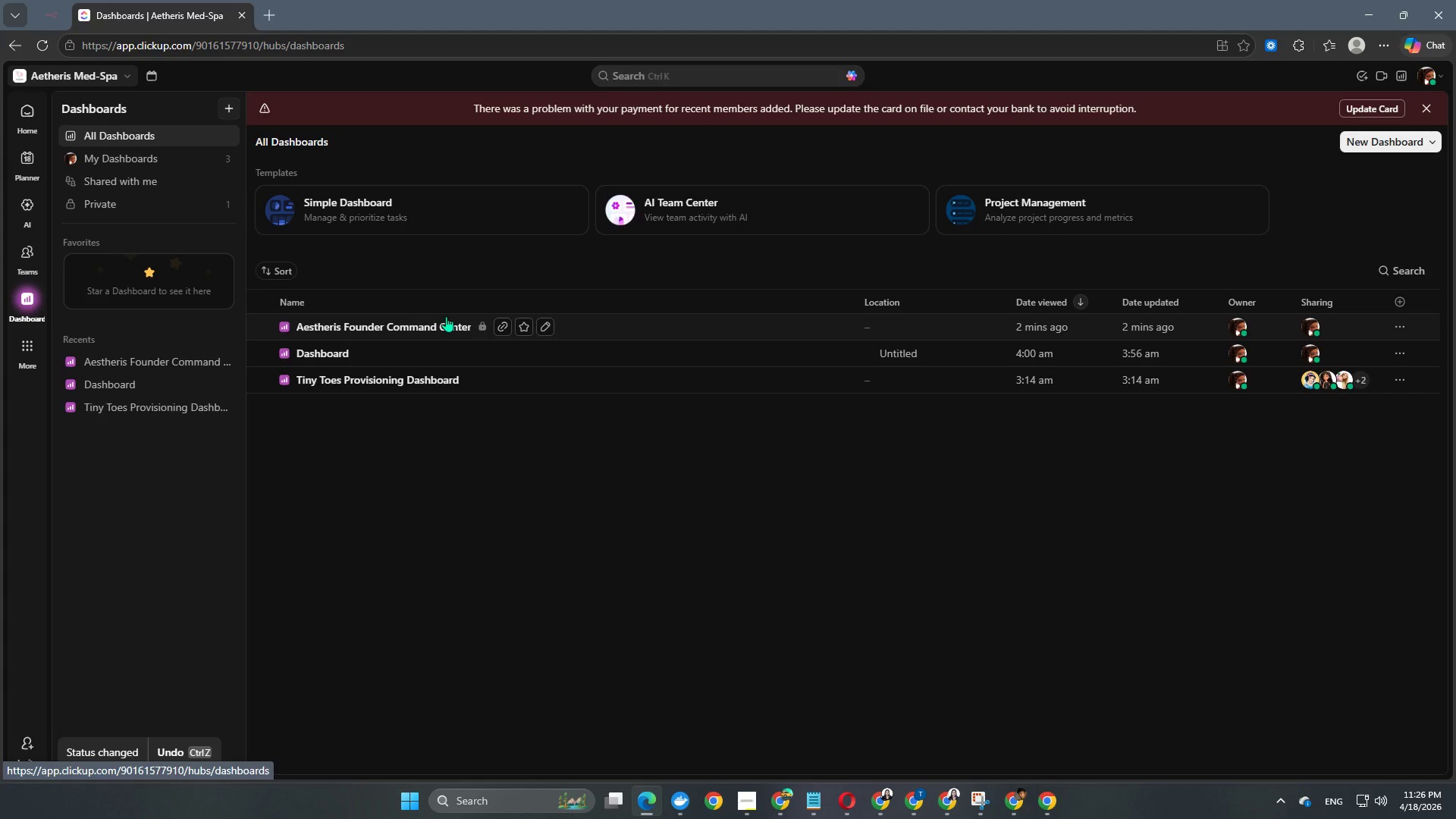 
left_click([406, 328])
 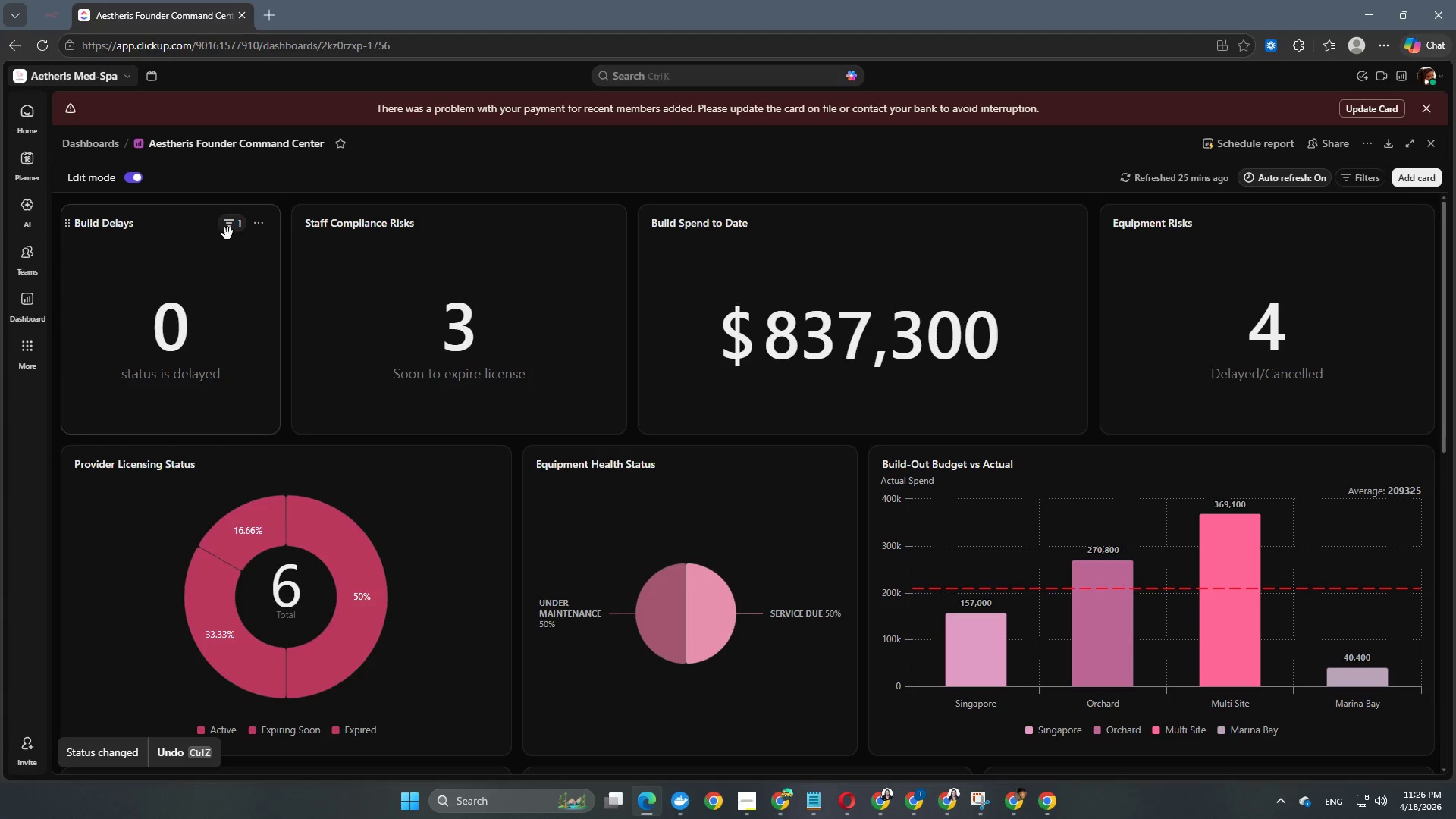 
left_click([258, 224])
 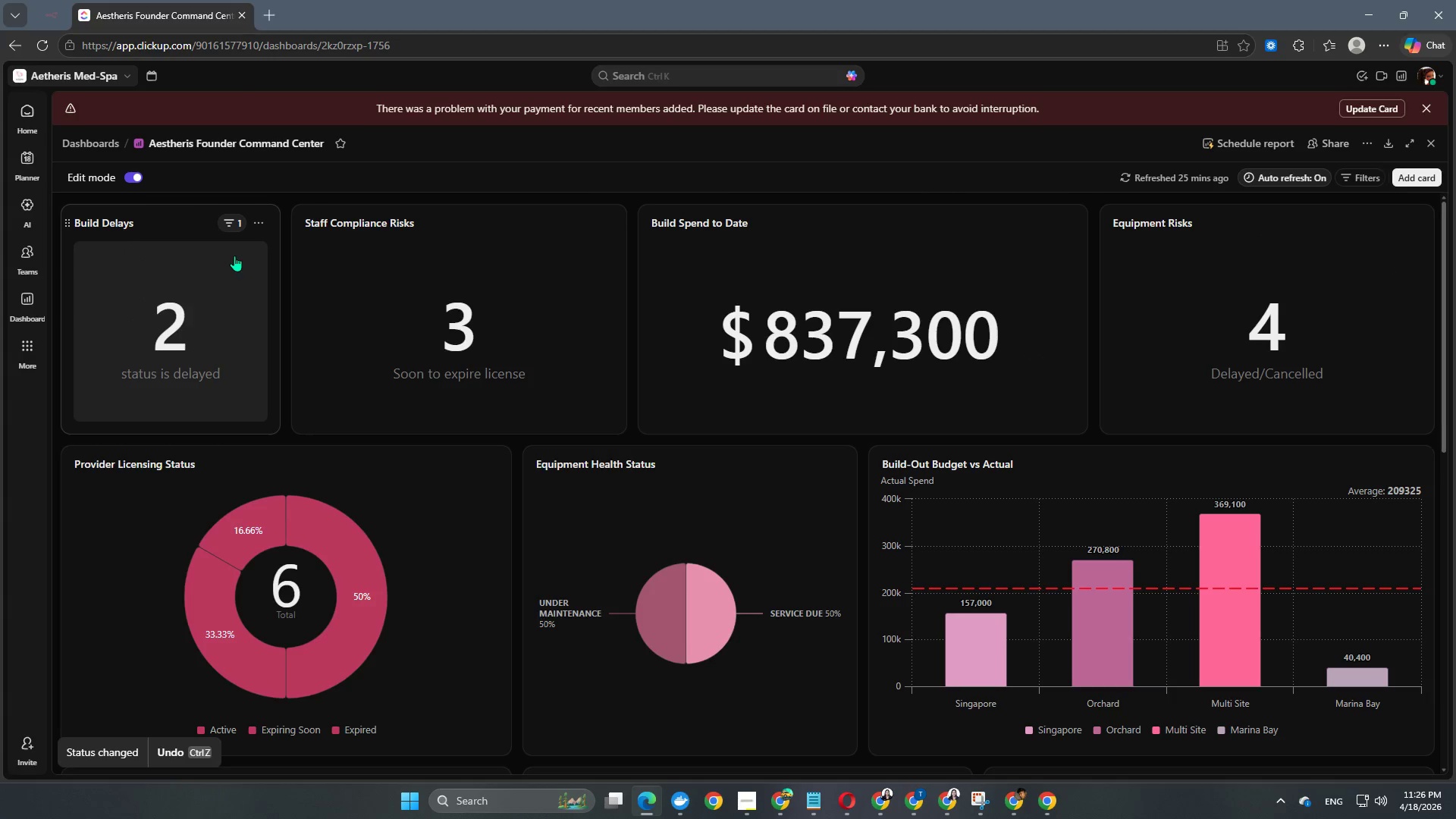 
scroll: coordinate [397, 517], scroll_direction: down, amount: 5.0
 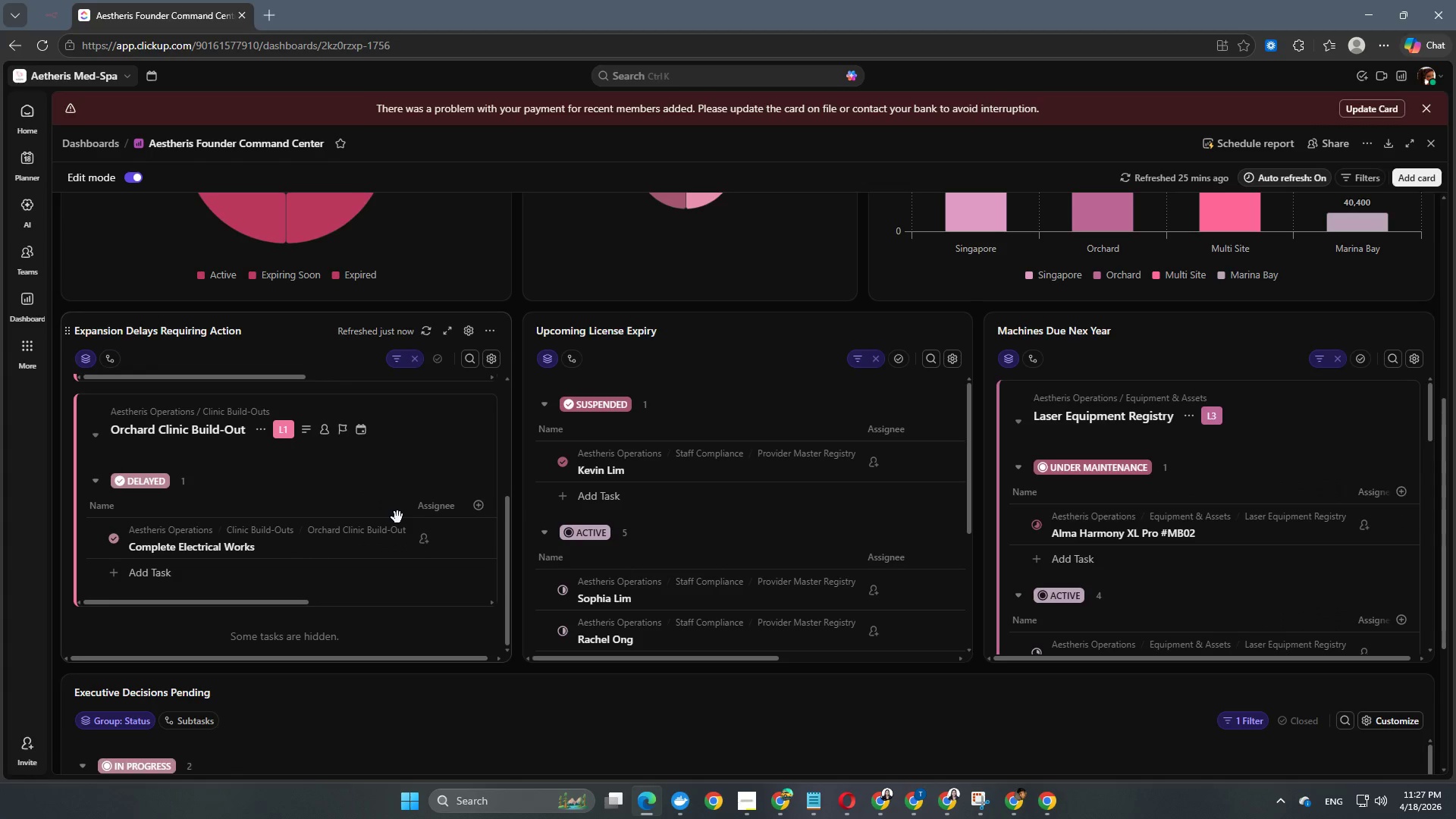 
scroll: coordinate [296, 338], scroll_direction: up, amount: 30.0
 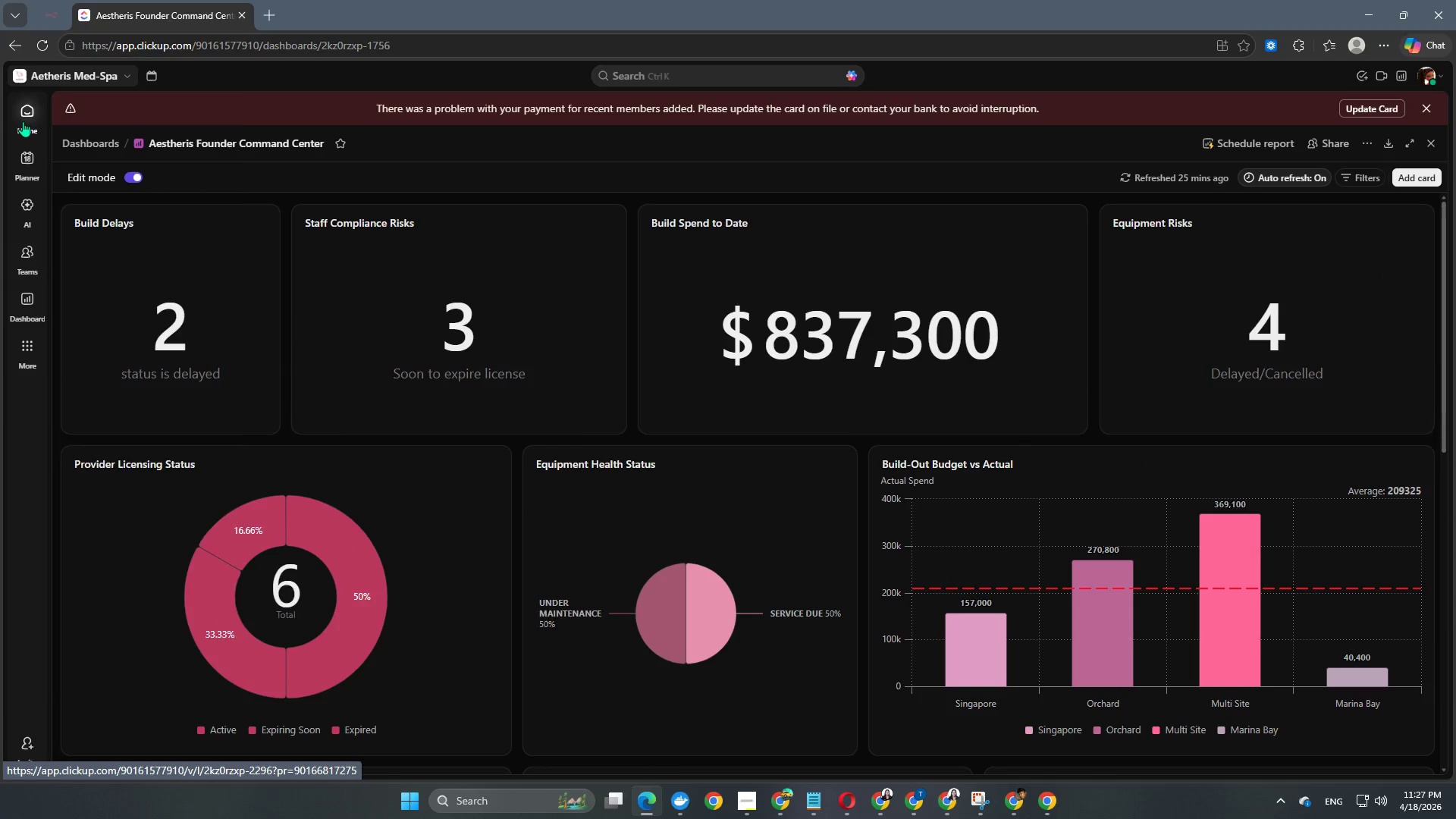 
left_click([23, 121])
 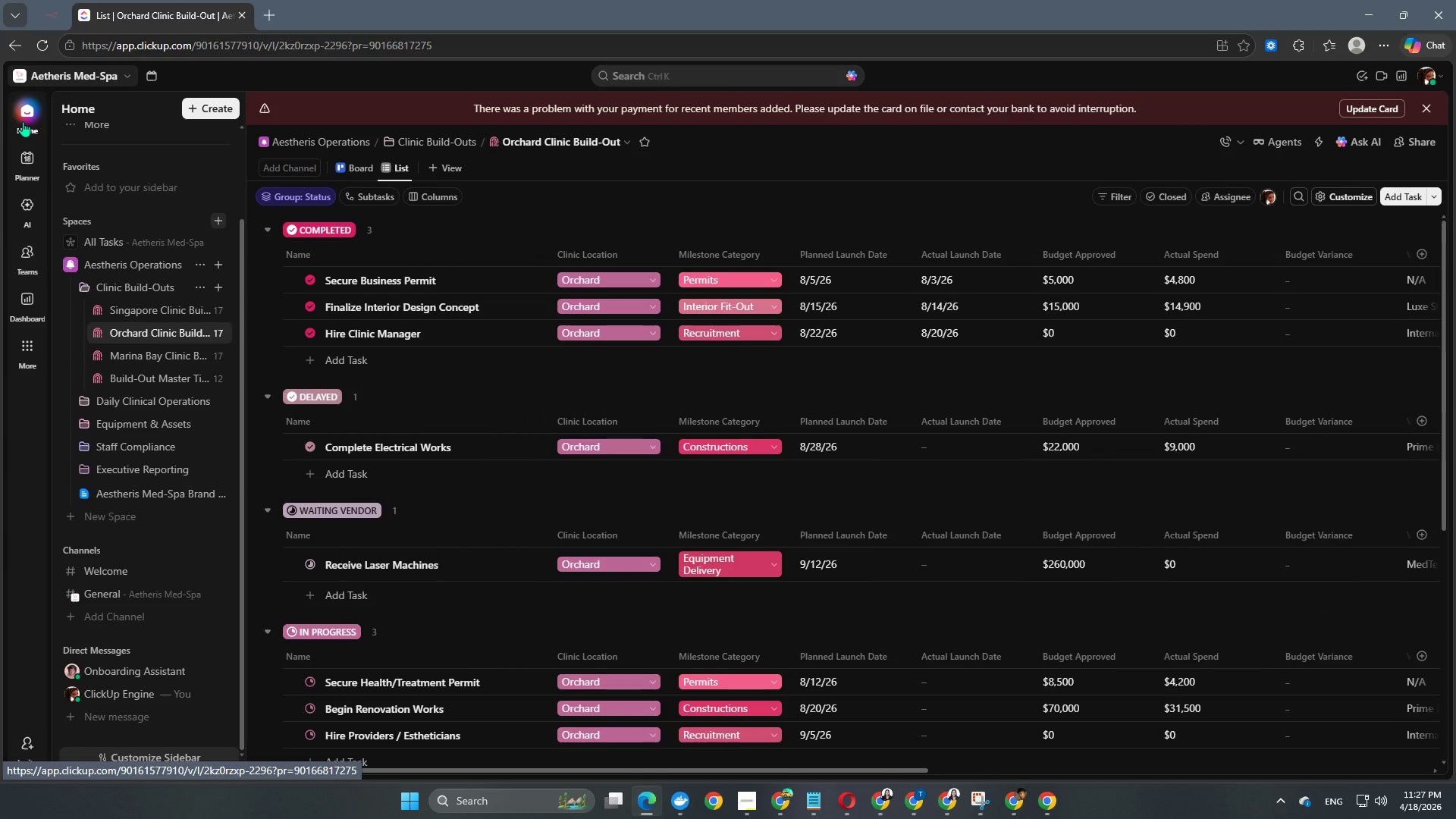 
wait(12.62)
 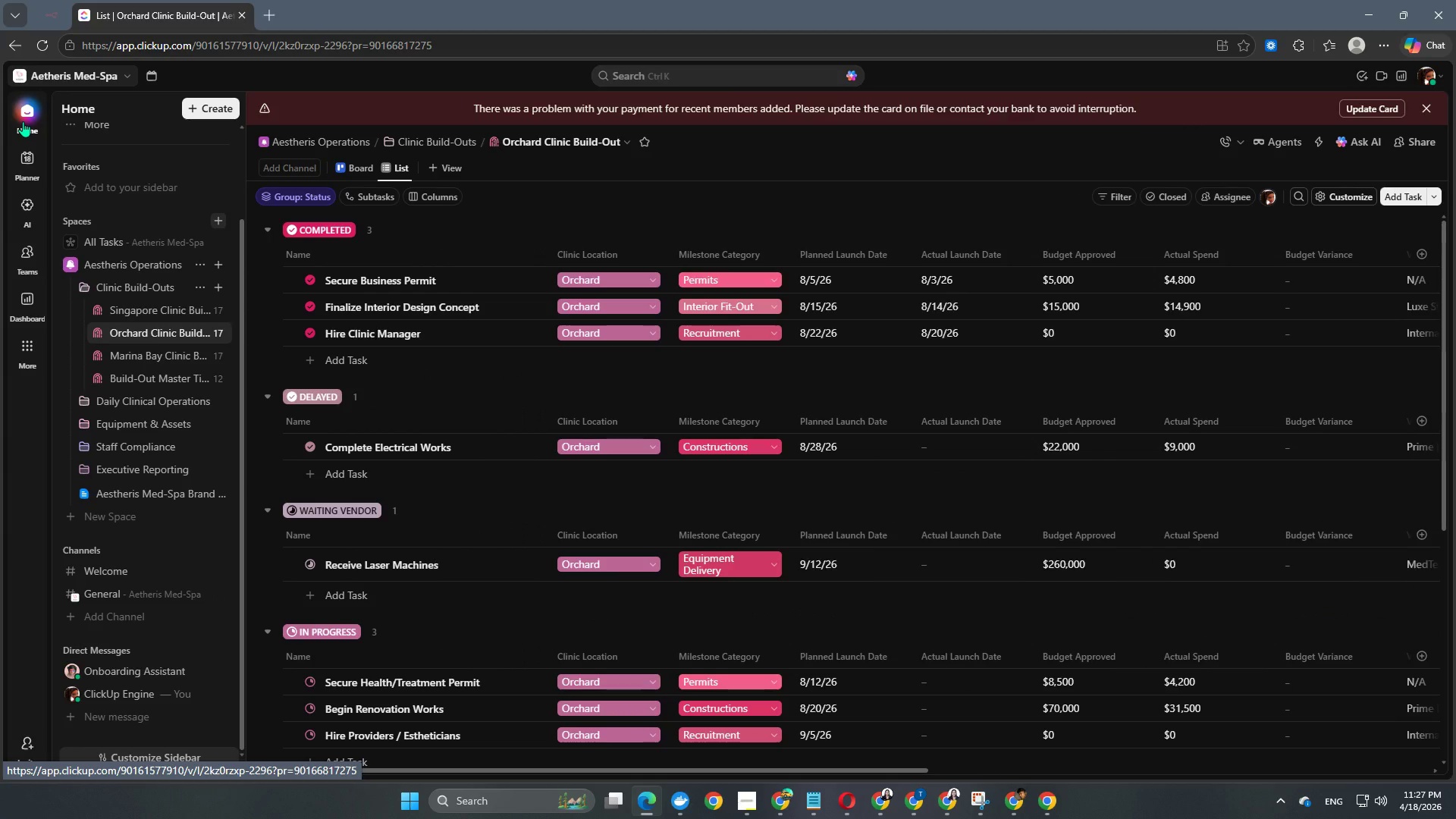 
scroll: coordinate [232, 347], scroll_direction: up, amount: 8.0
 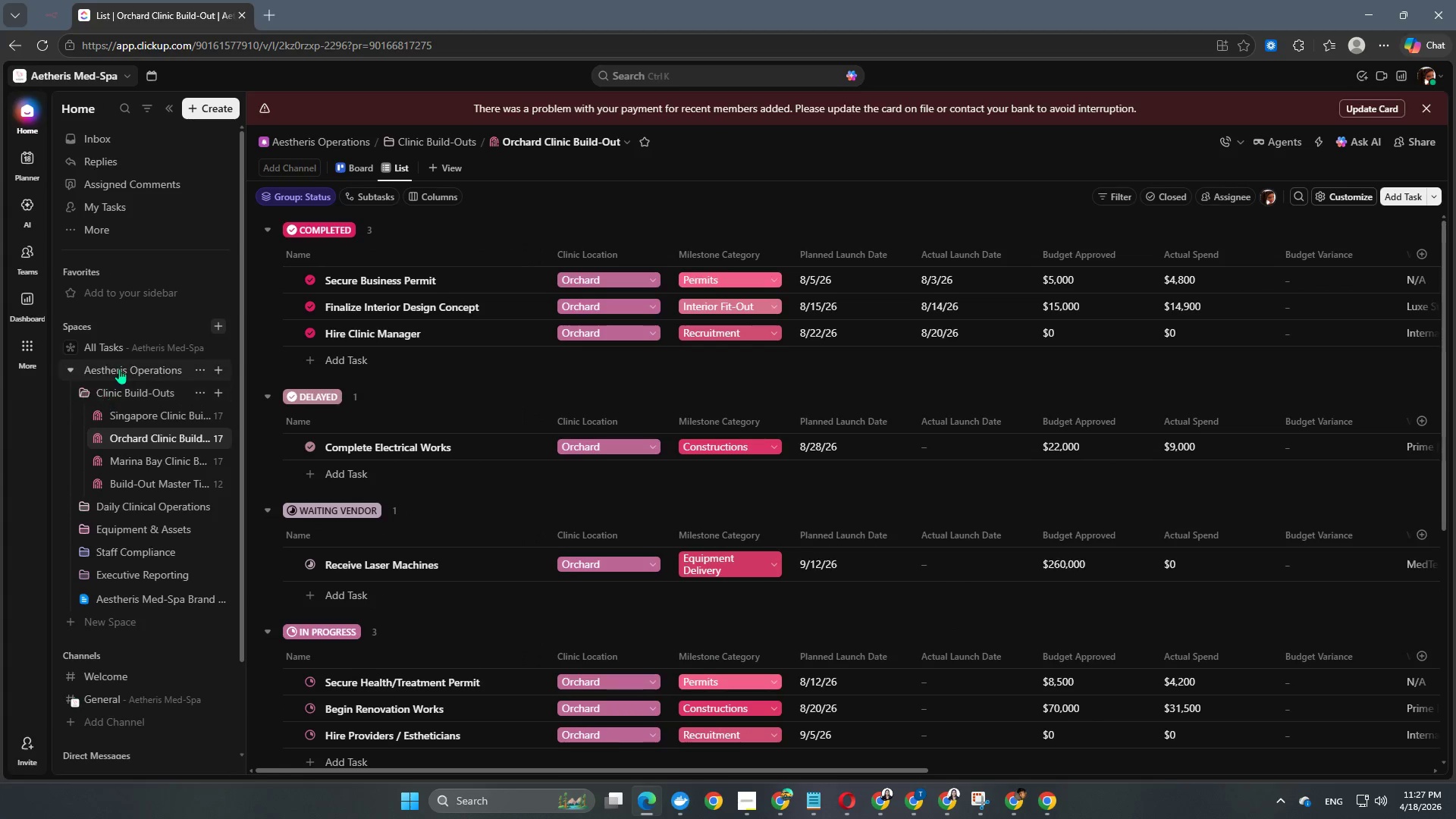 
left_click([121, 367])
 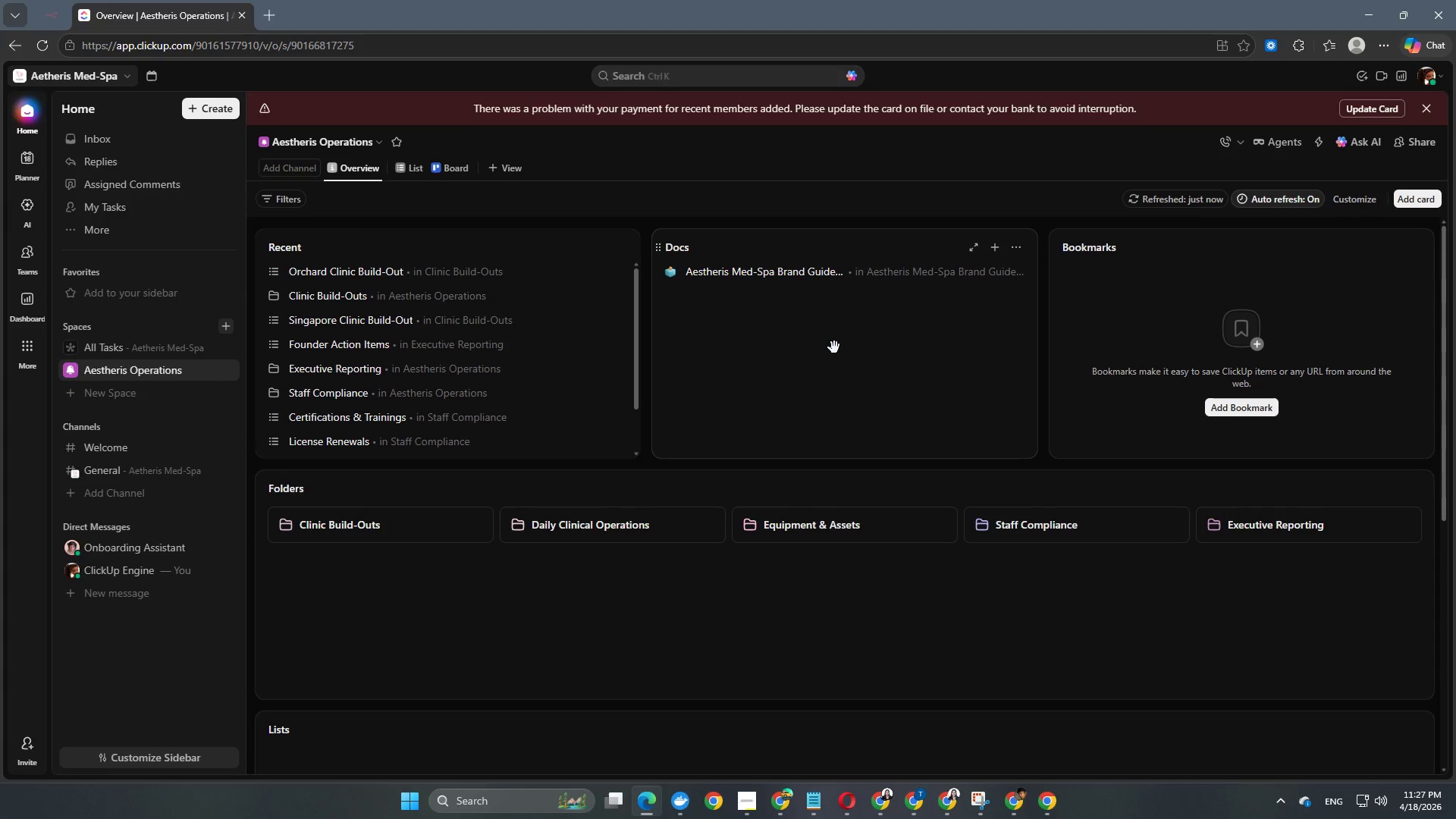 
wait(24.17)
 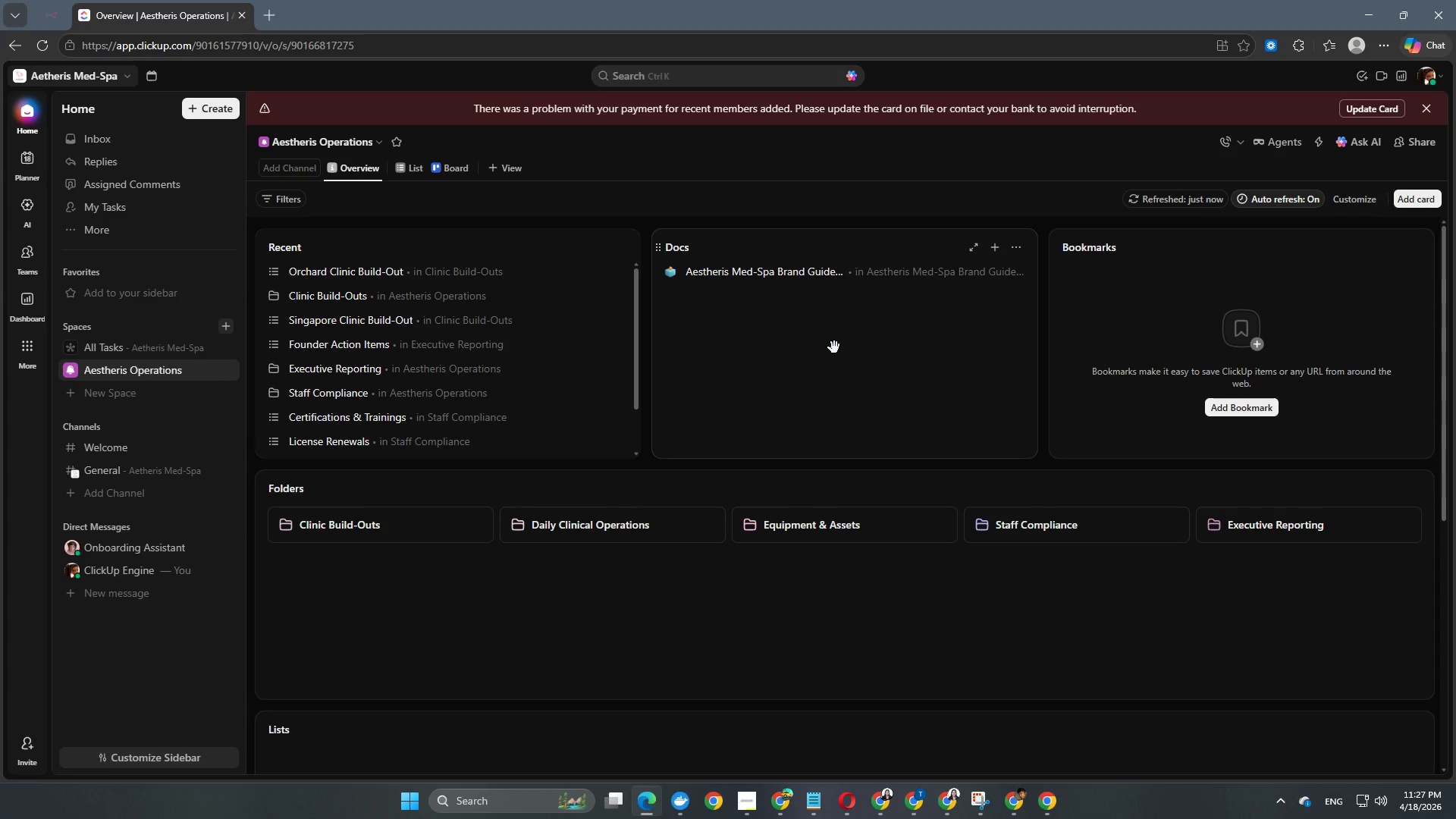 
left_click([72, 372])
 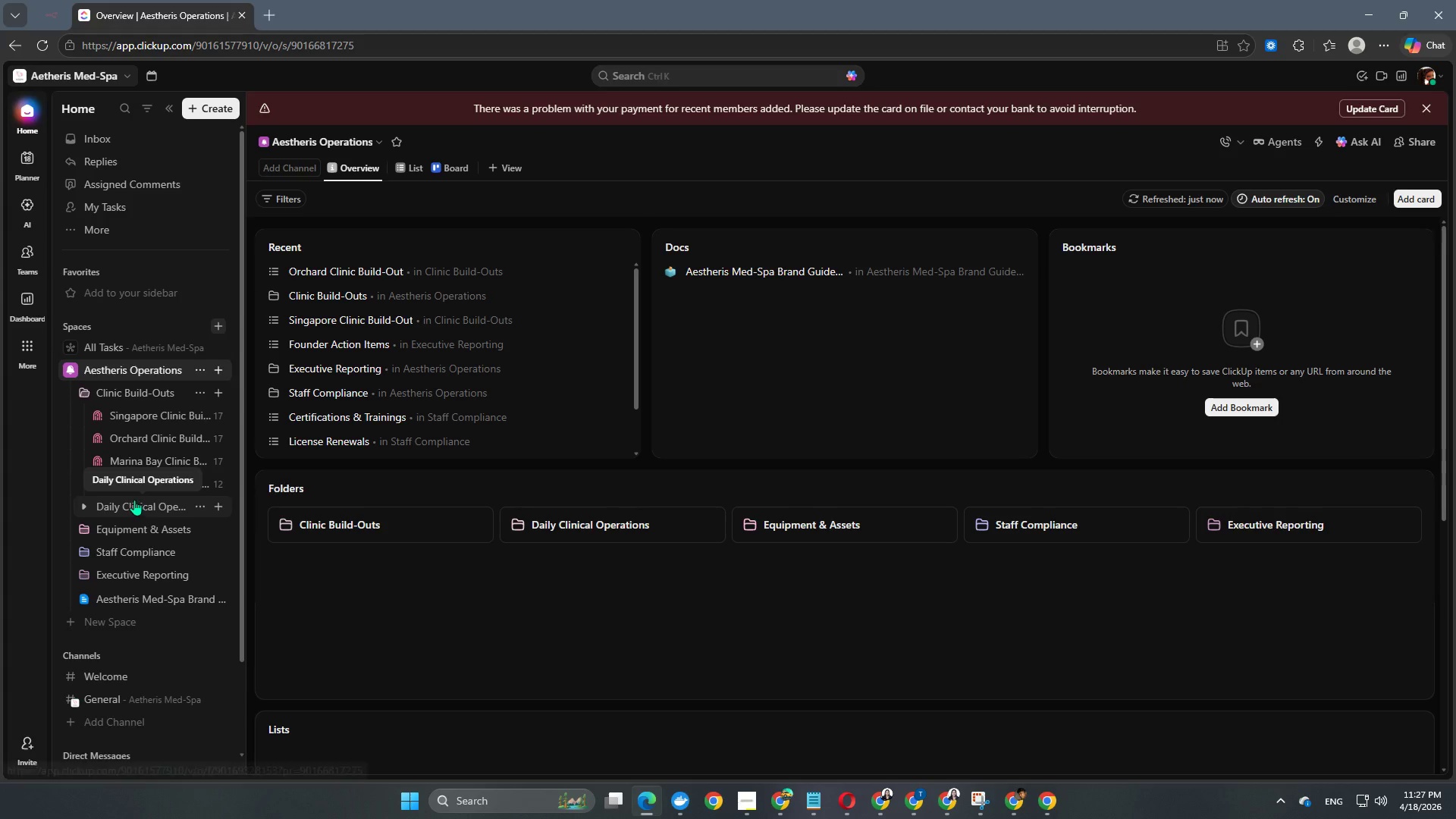 
left_click([86, 535])
 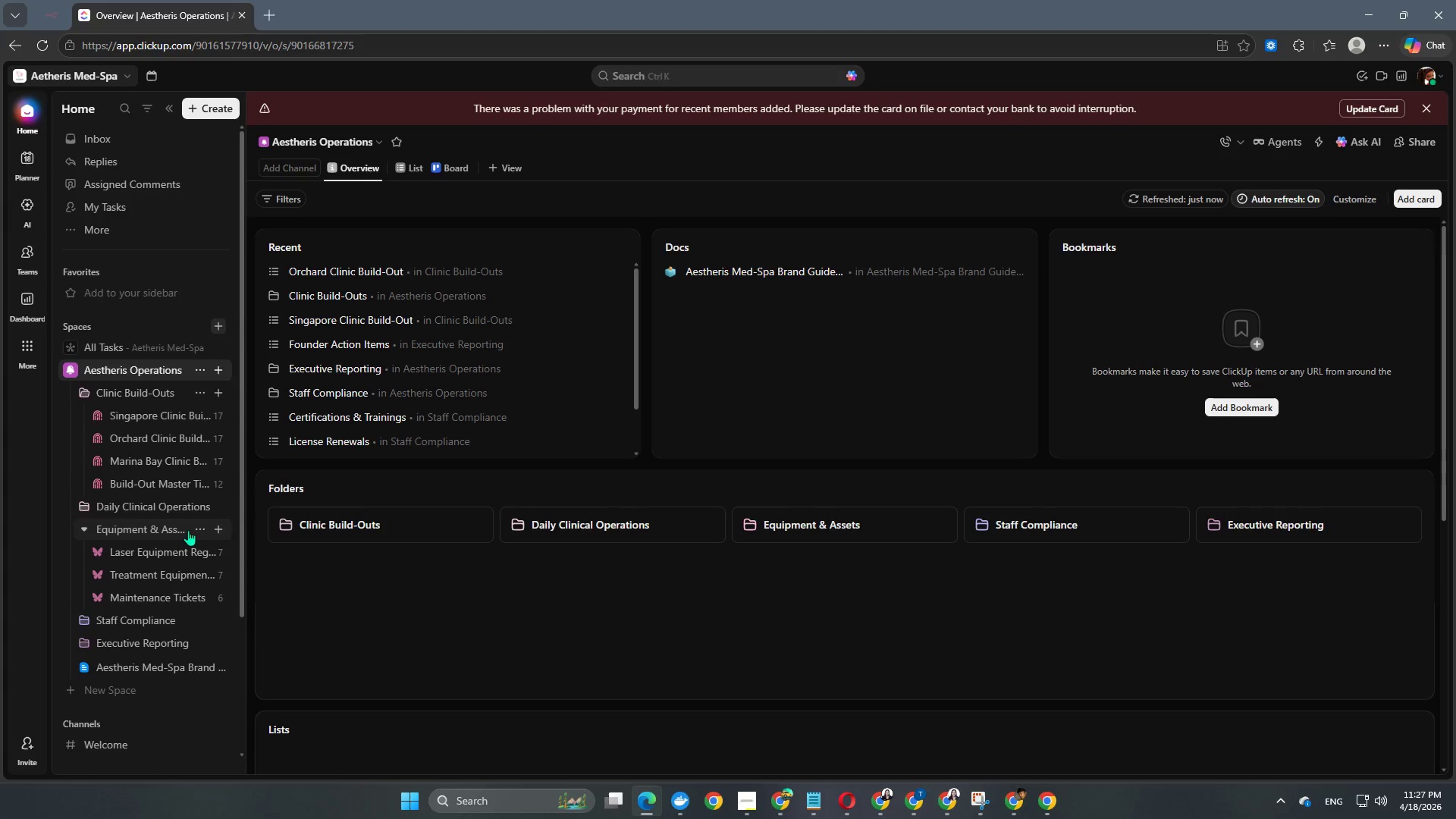 
left_click([198, 529])
 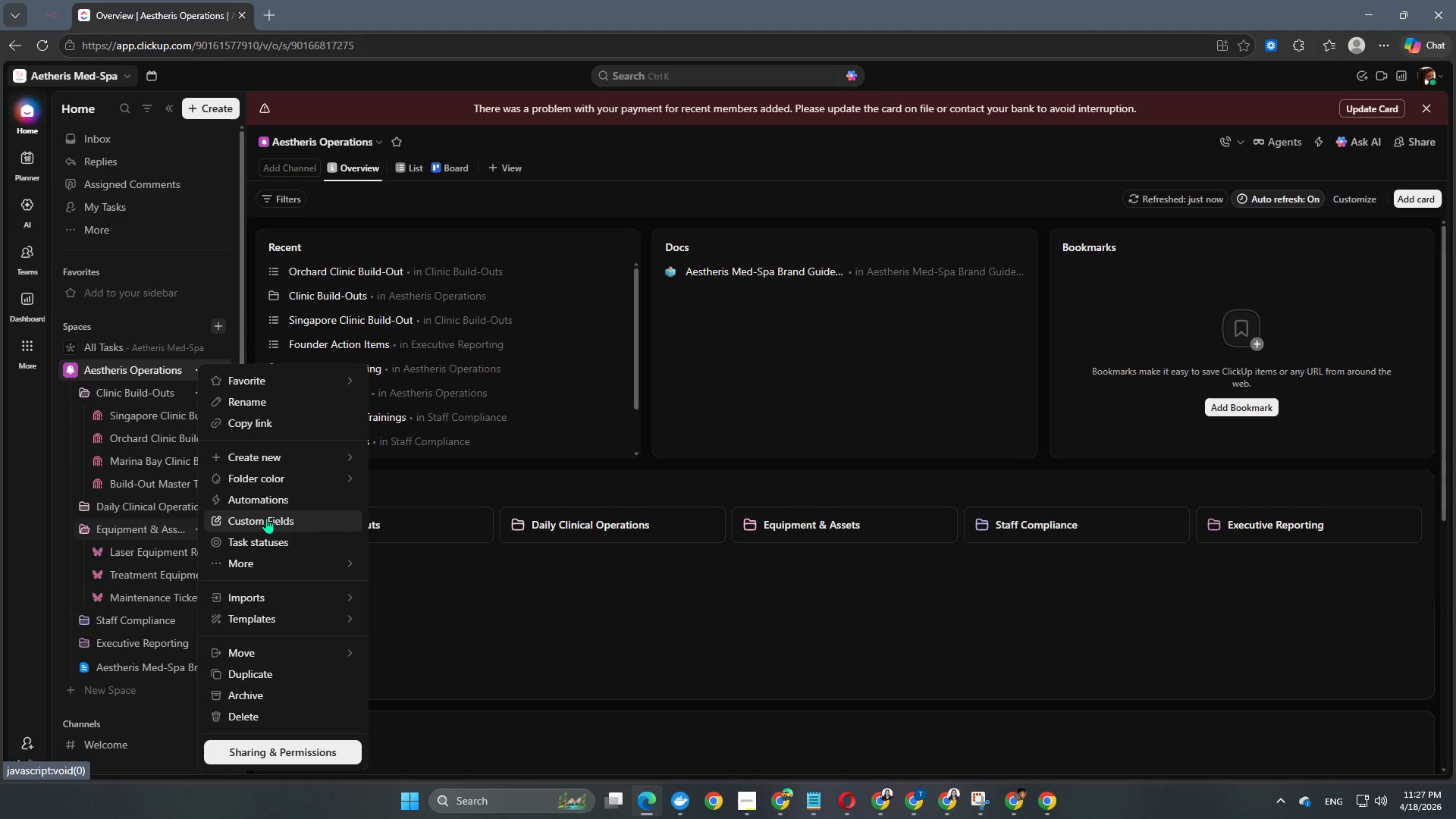 
left_click([268, 504])
 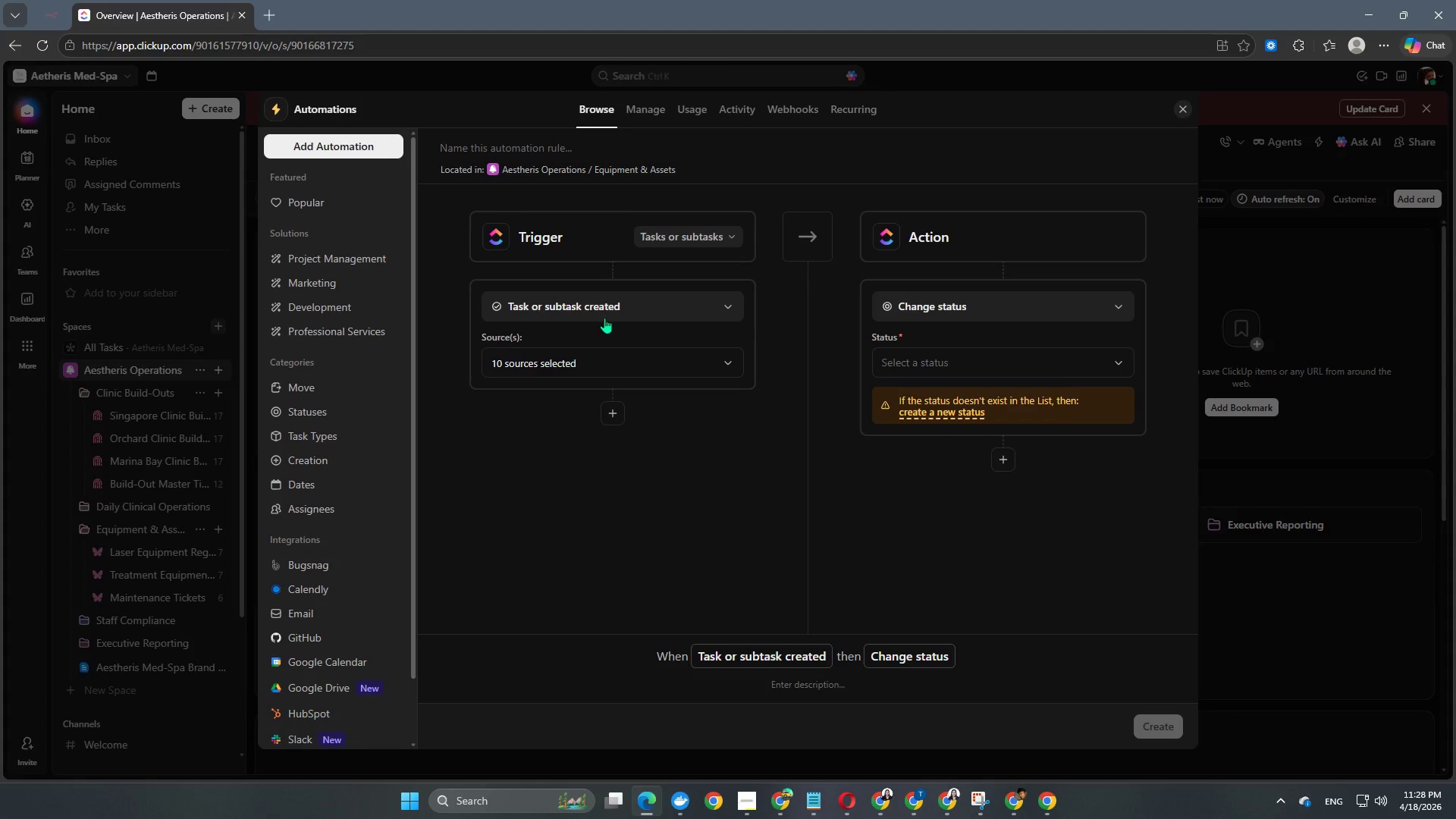 
left_click([703, 237])
 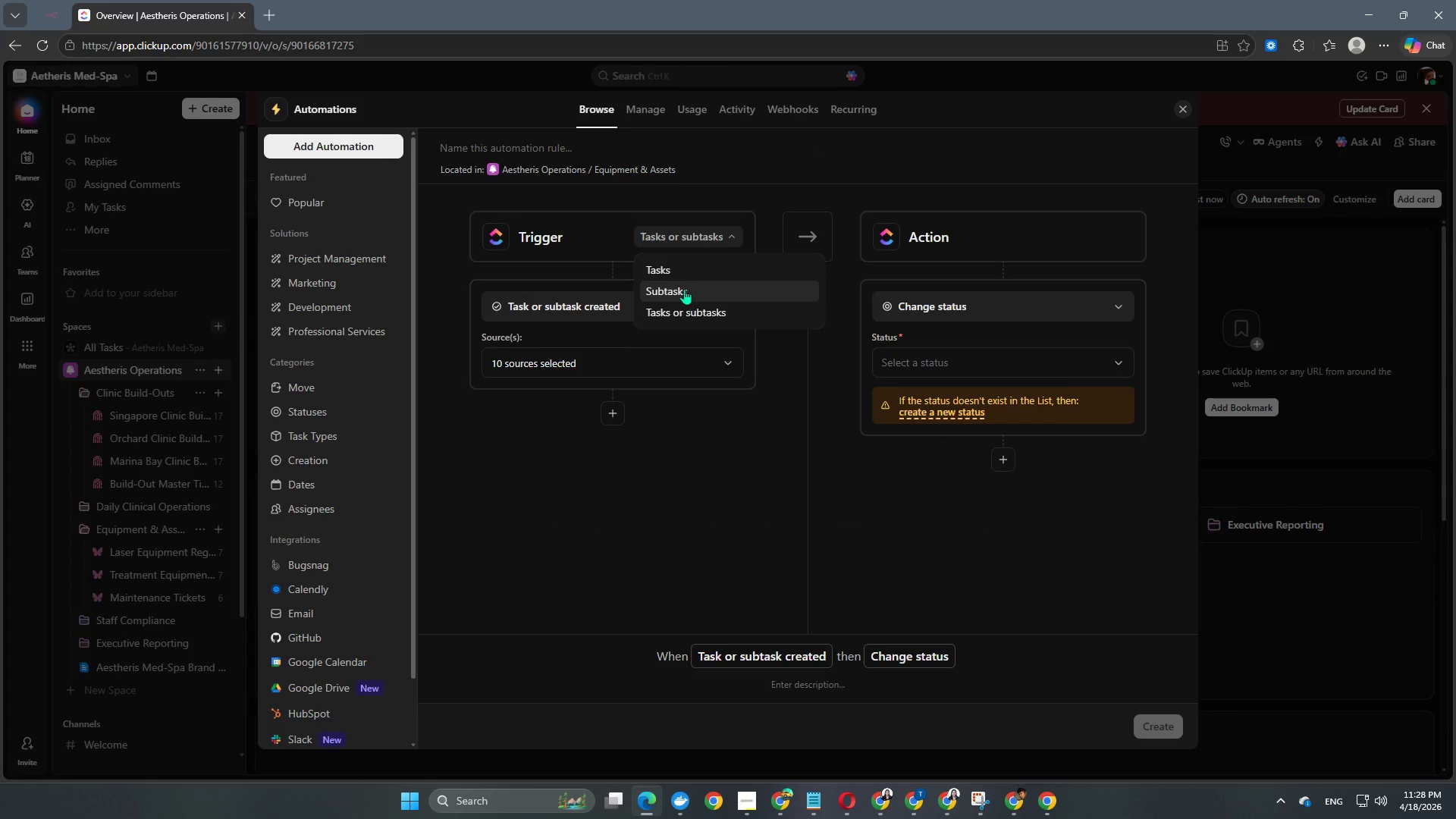 
left_click([682, 279])
 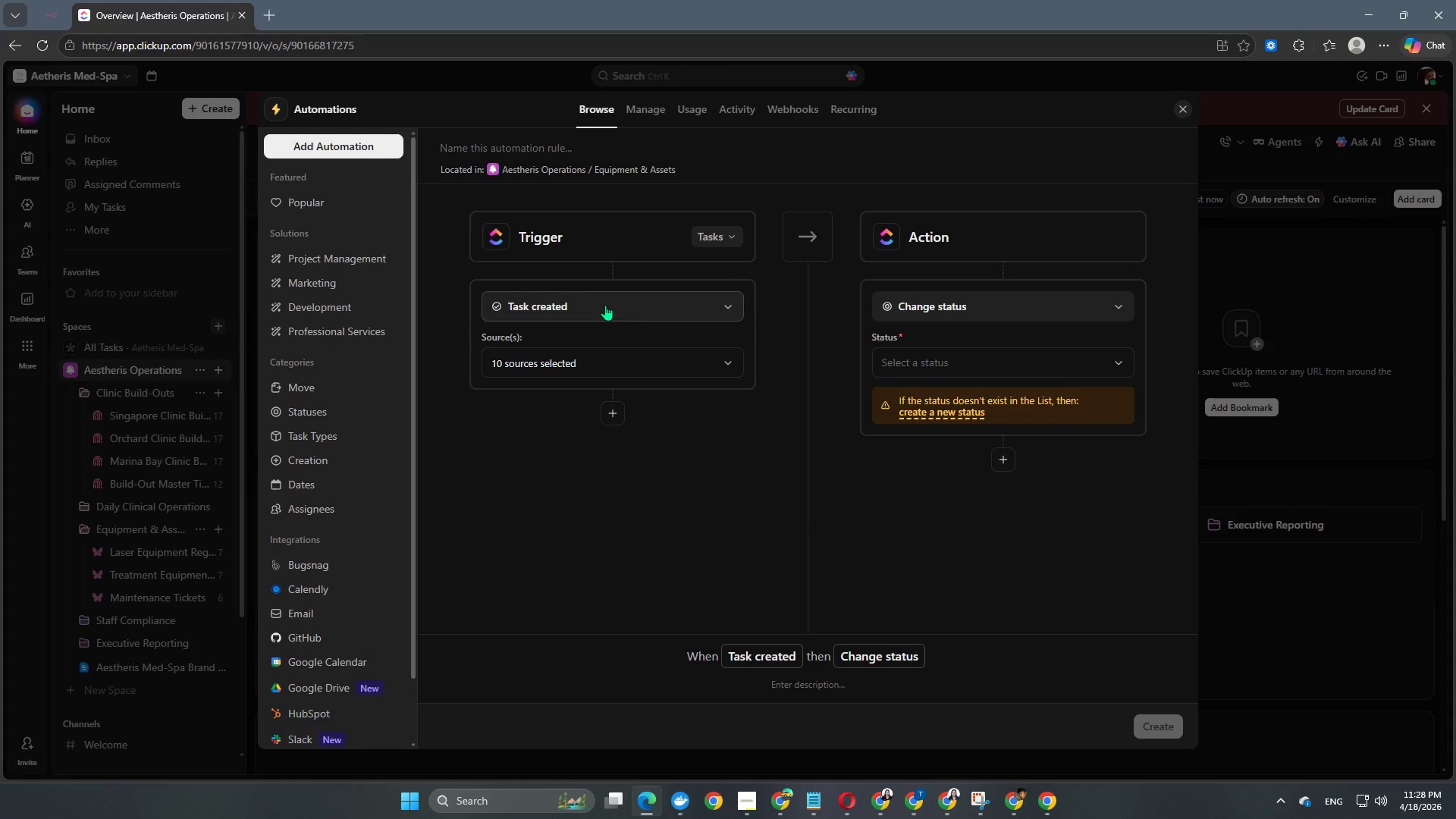 
left_click([590, 308])
 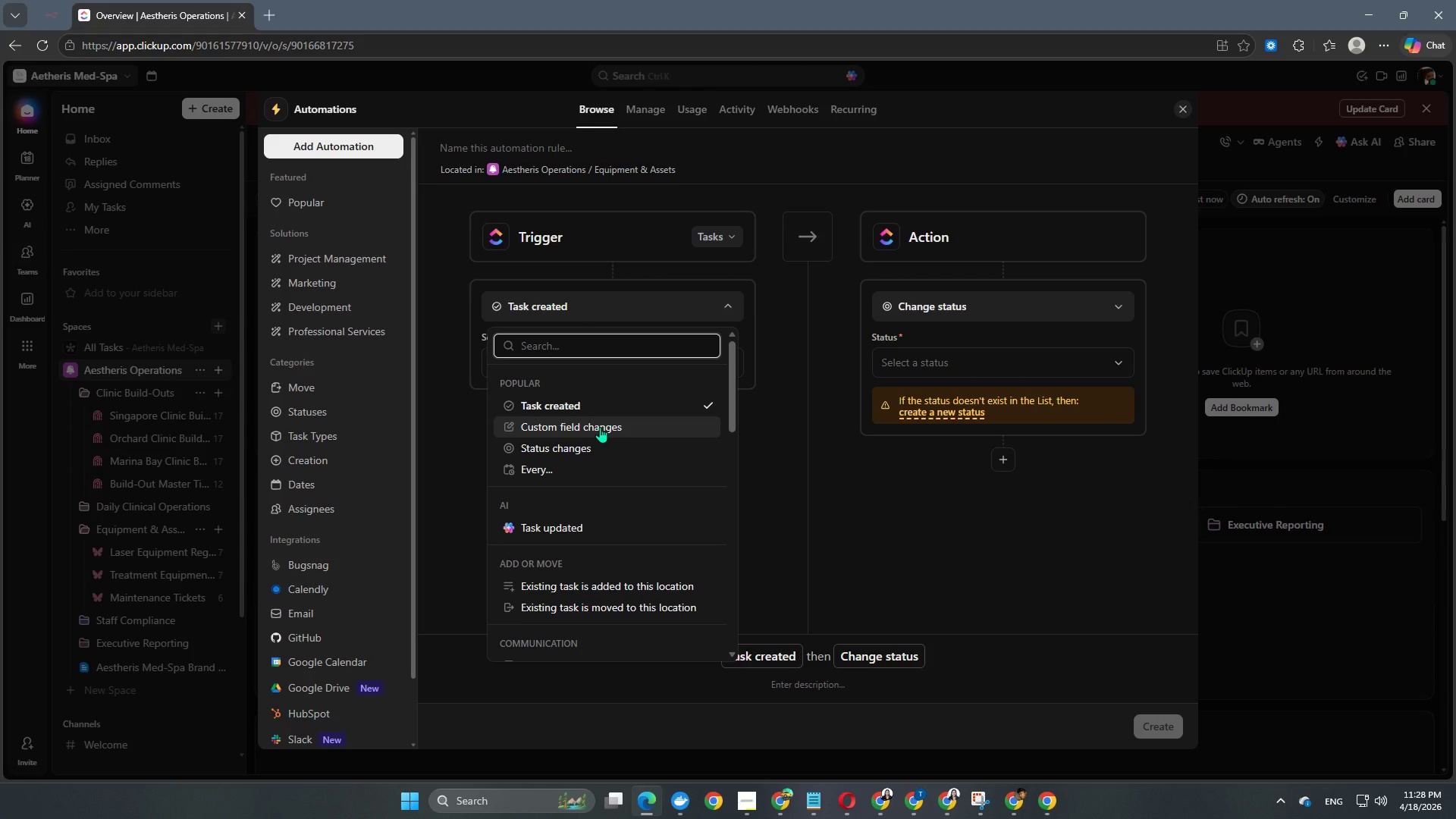 
wait(5.39)
 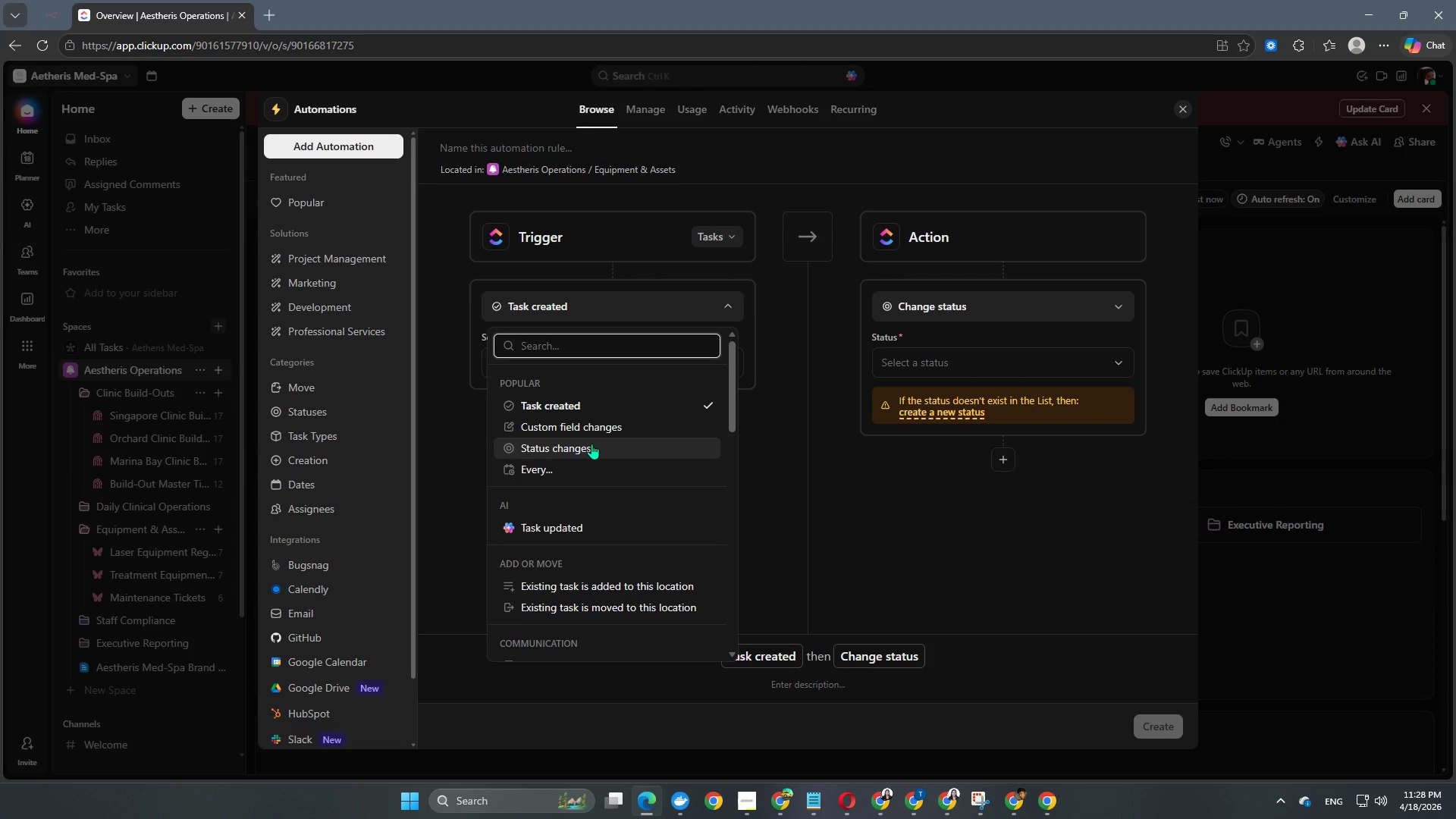 
type(date)
 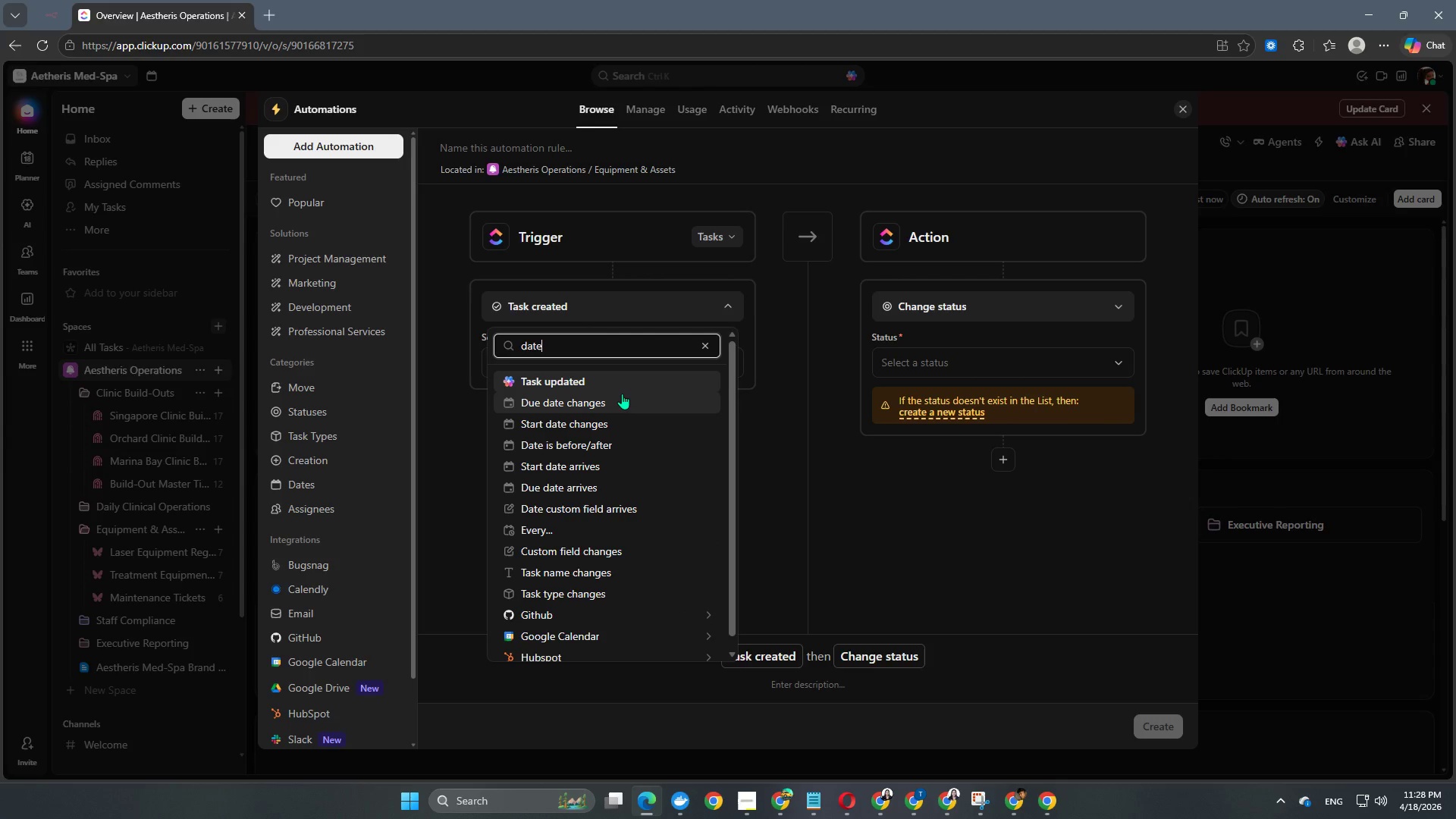 
scroll: coordinate [620, 402], scroll_direction: down, amount: 1.0
 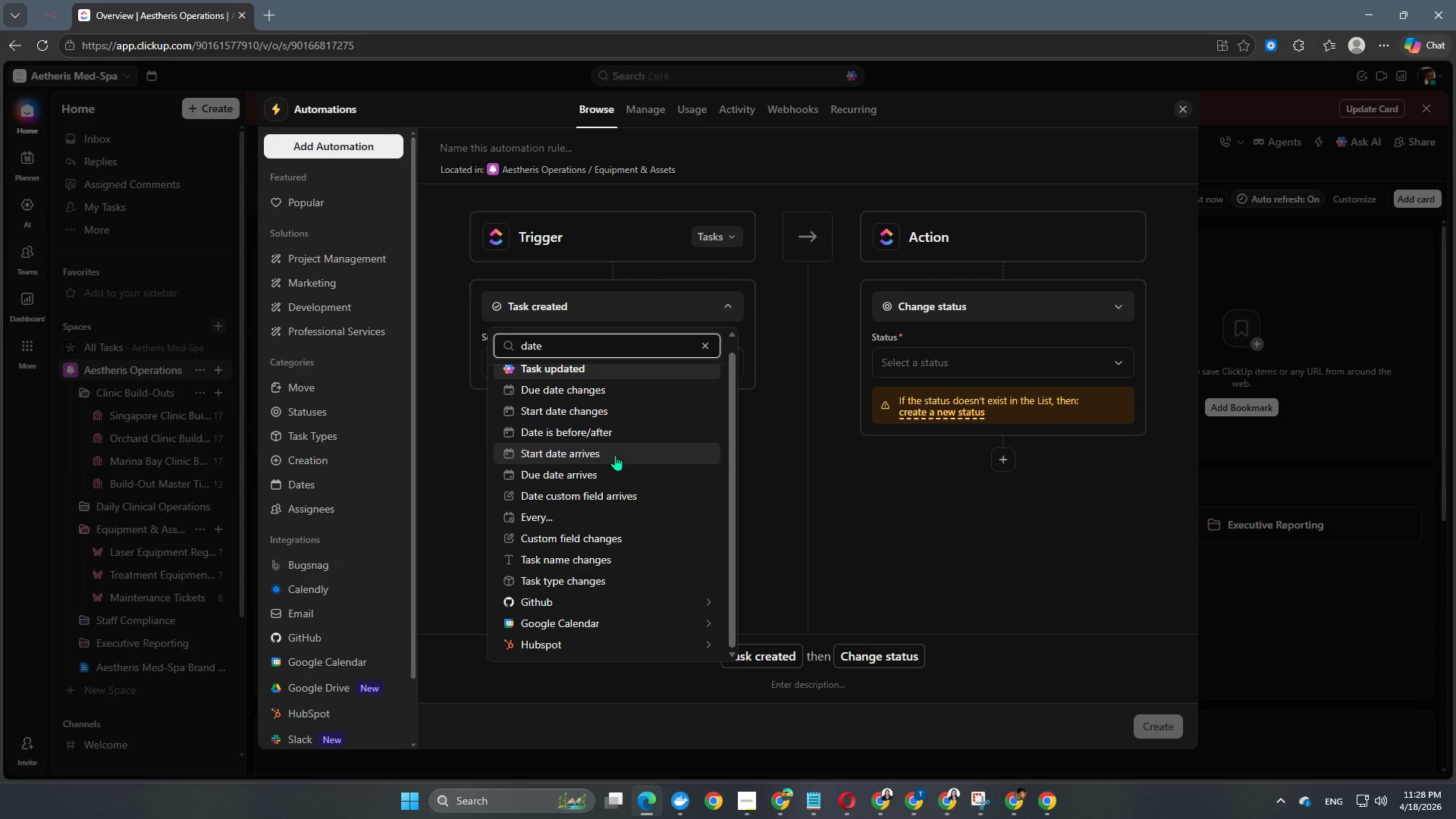 
wait(6.75)
 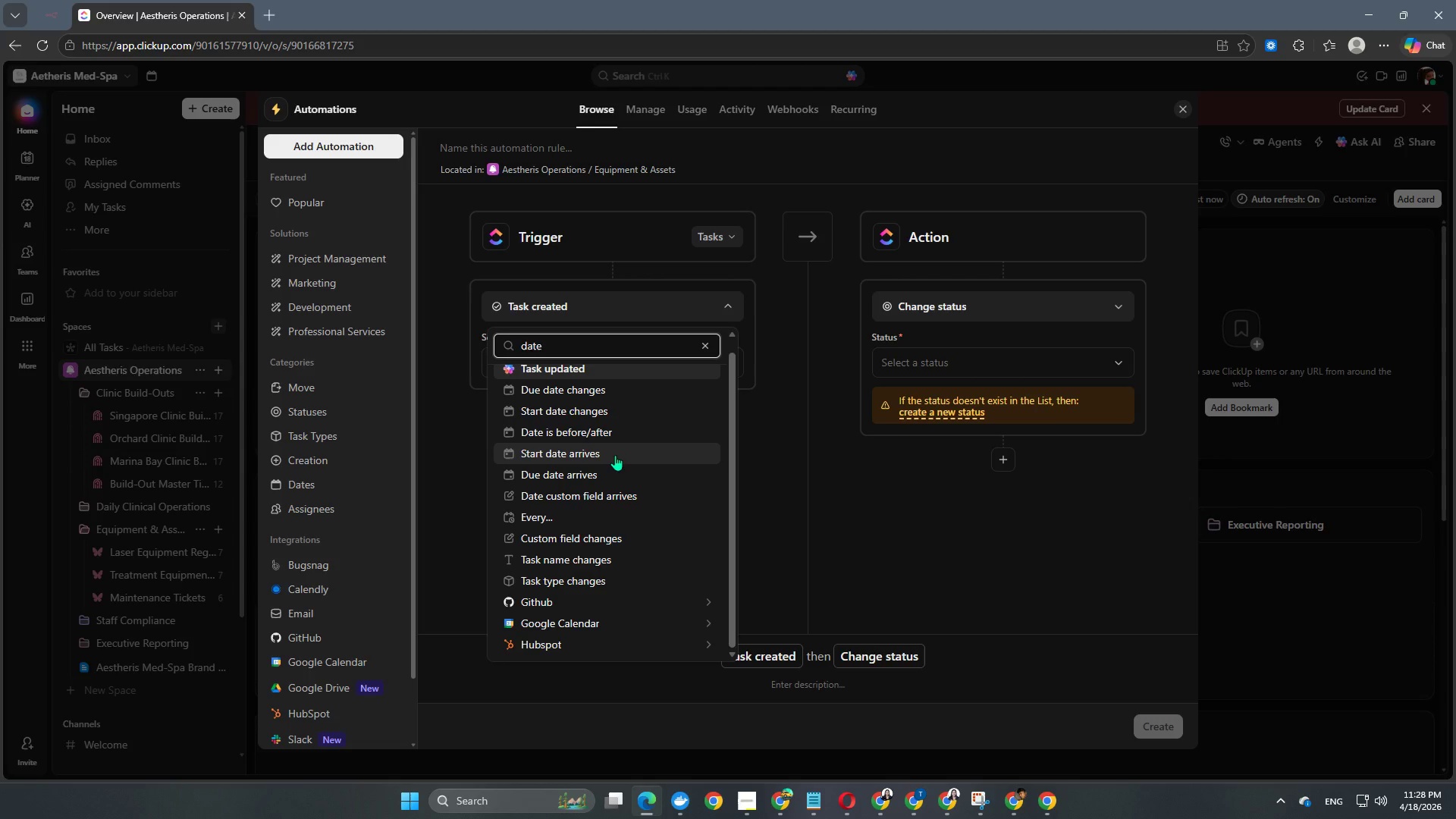 
scroll: coordinate [615, 441], scroll_direction: down, amount: 1.0
 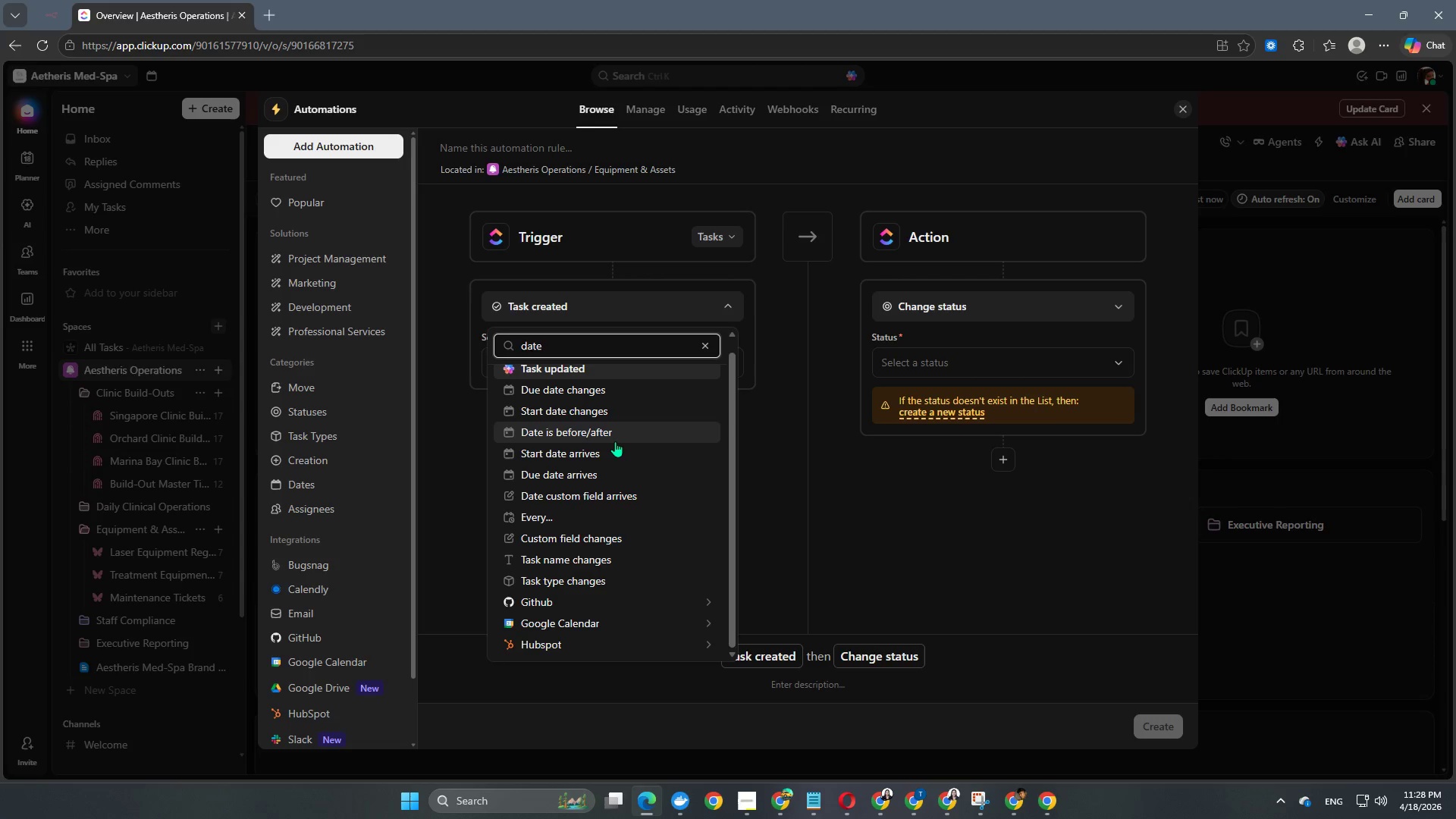 
wait(7.71)
 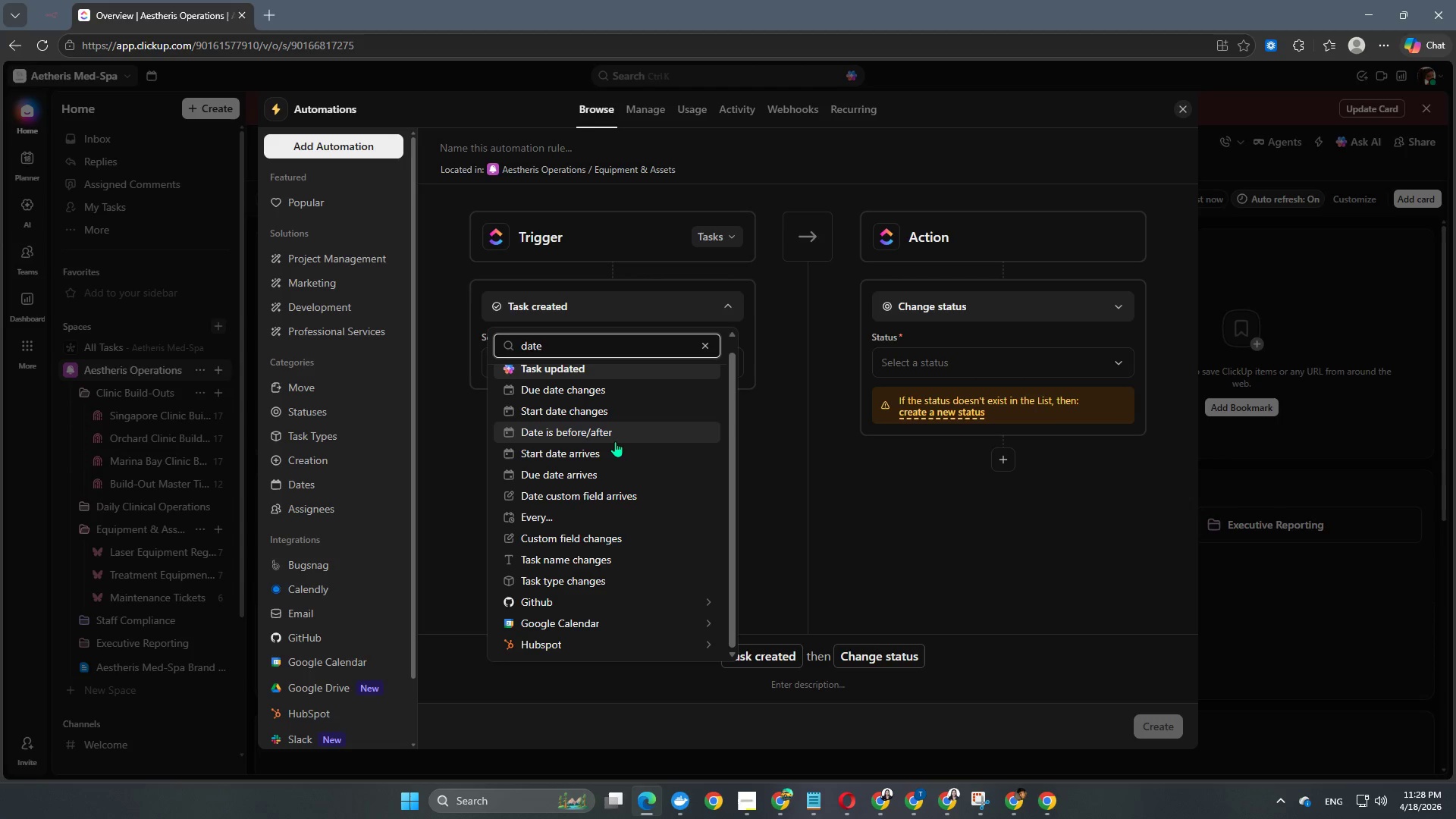 
scroll: coordinate [604, 501], scroll_direction: down, amount: 2.0
 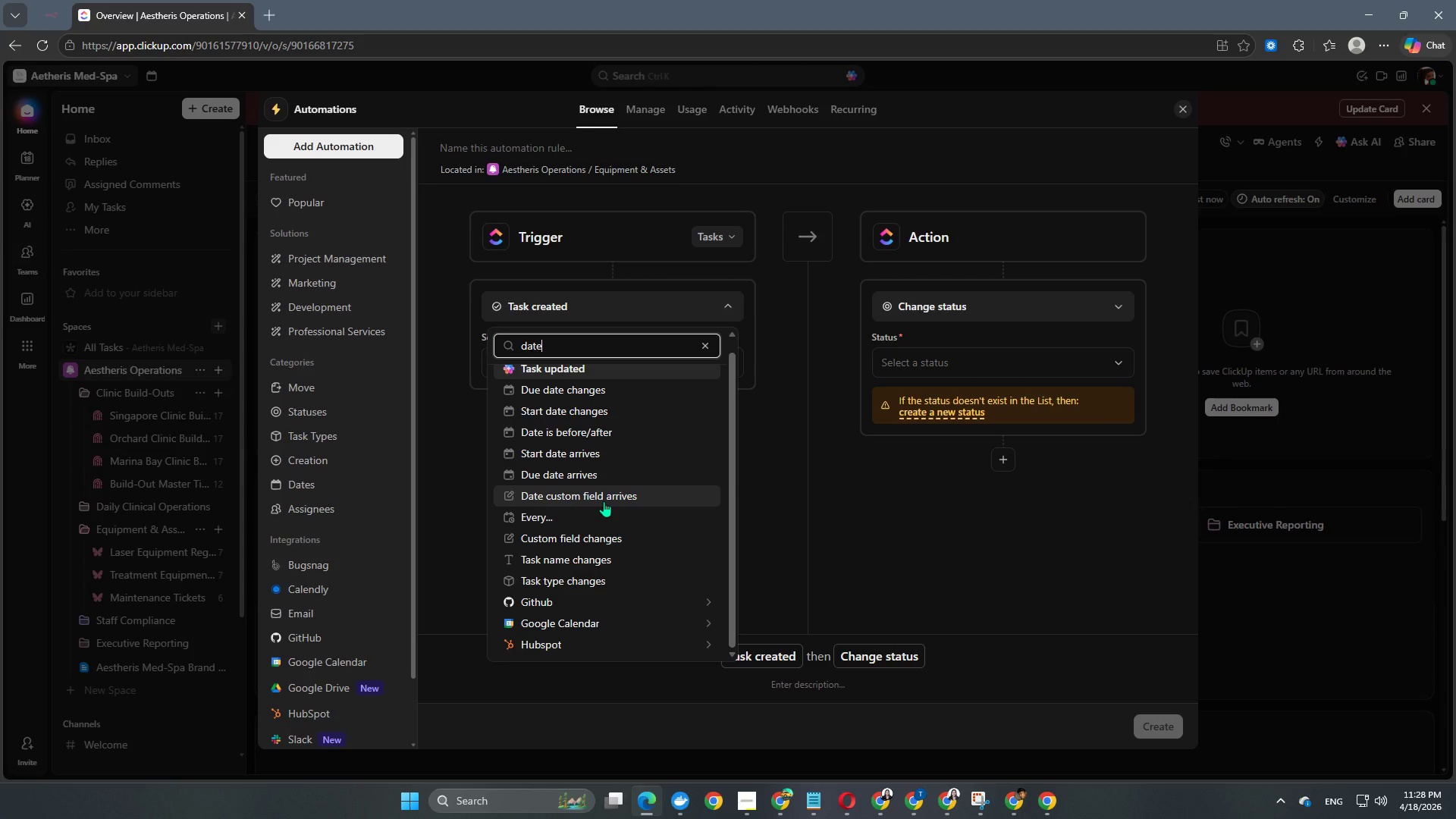 
scroll: coordinate [604, 501], scroll_direction: up, amount: 3.0
 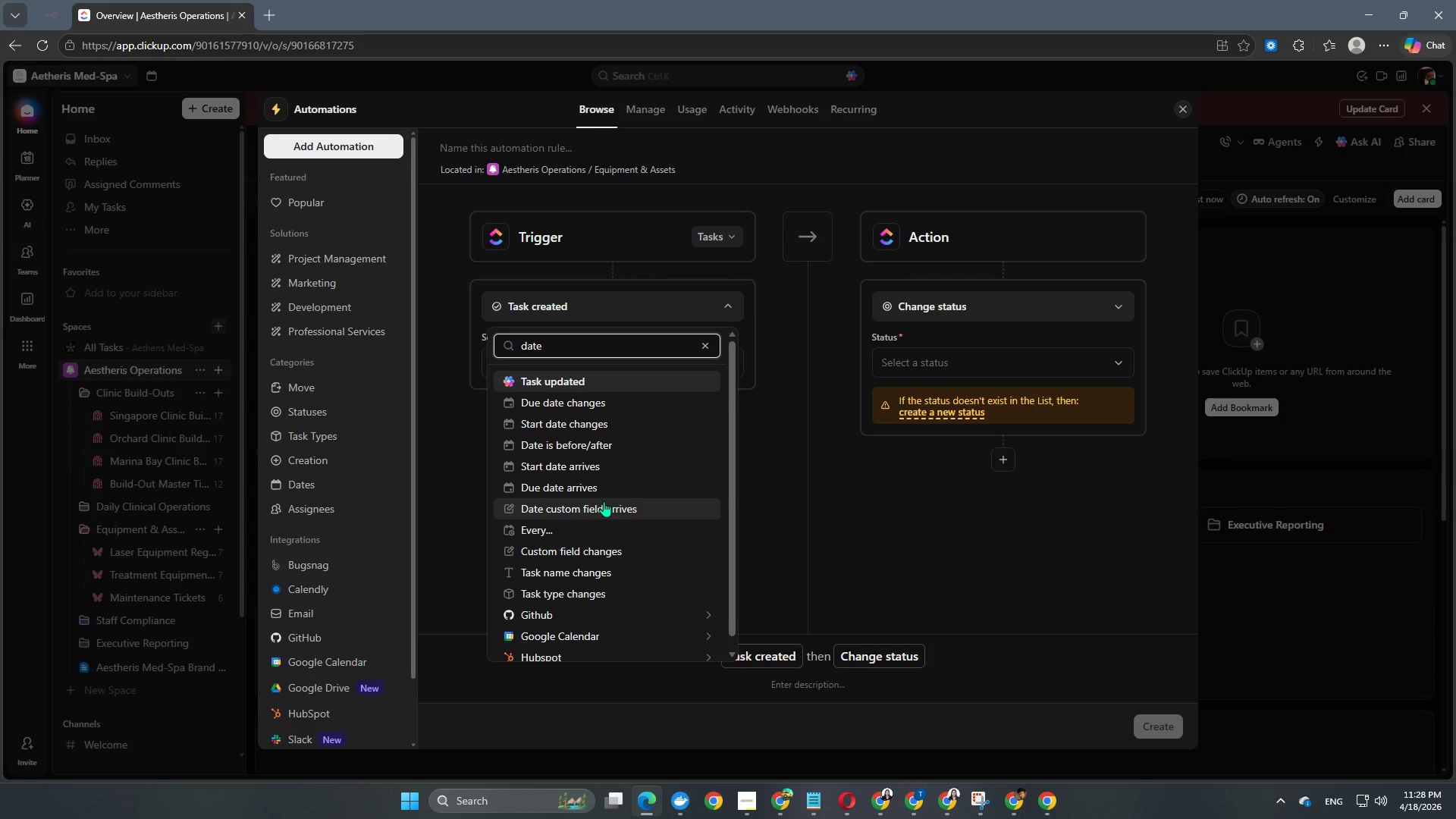 
scroll: coordinate [604, 501], scroll_direction: down, amount: 1.0
 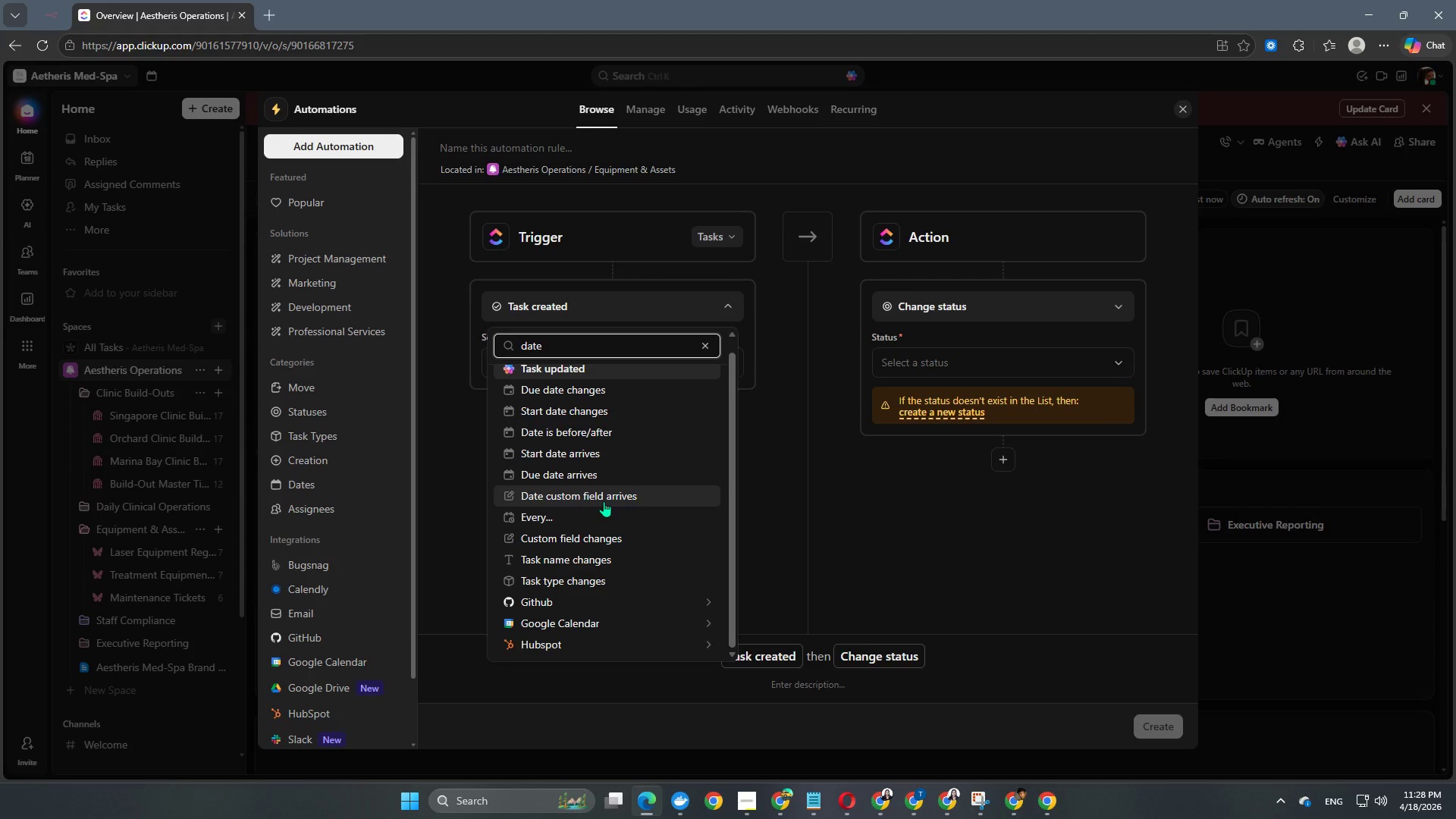 
wait(10.38)
 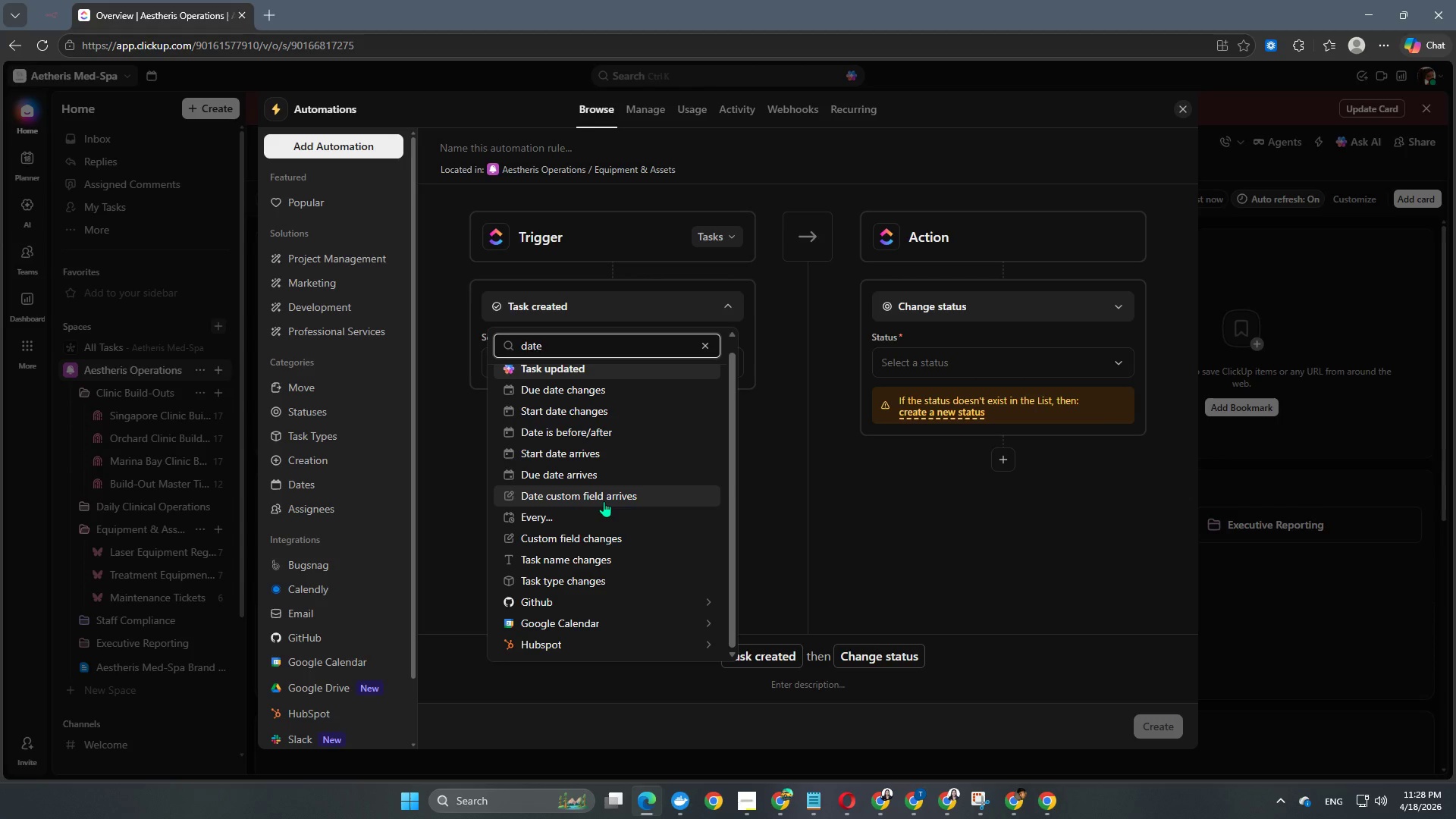 
scroll: coordinate [604, 501], scroll_direction: up, amount: 2.0
 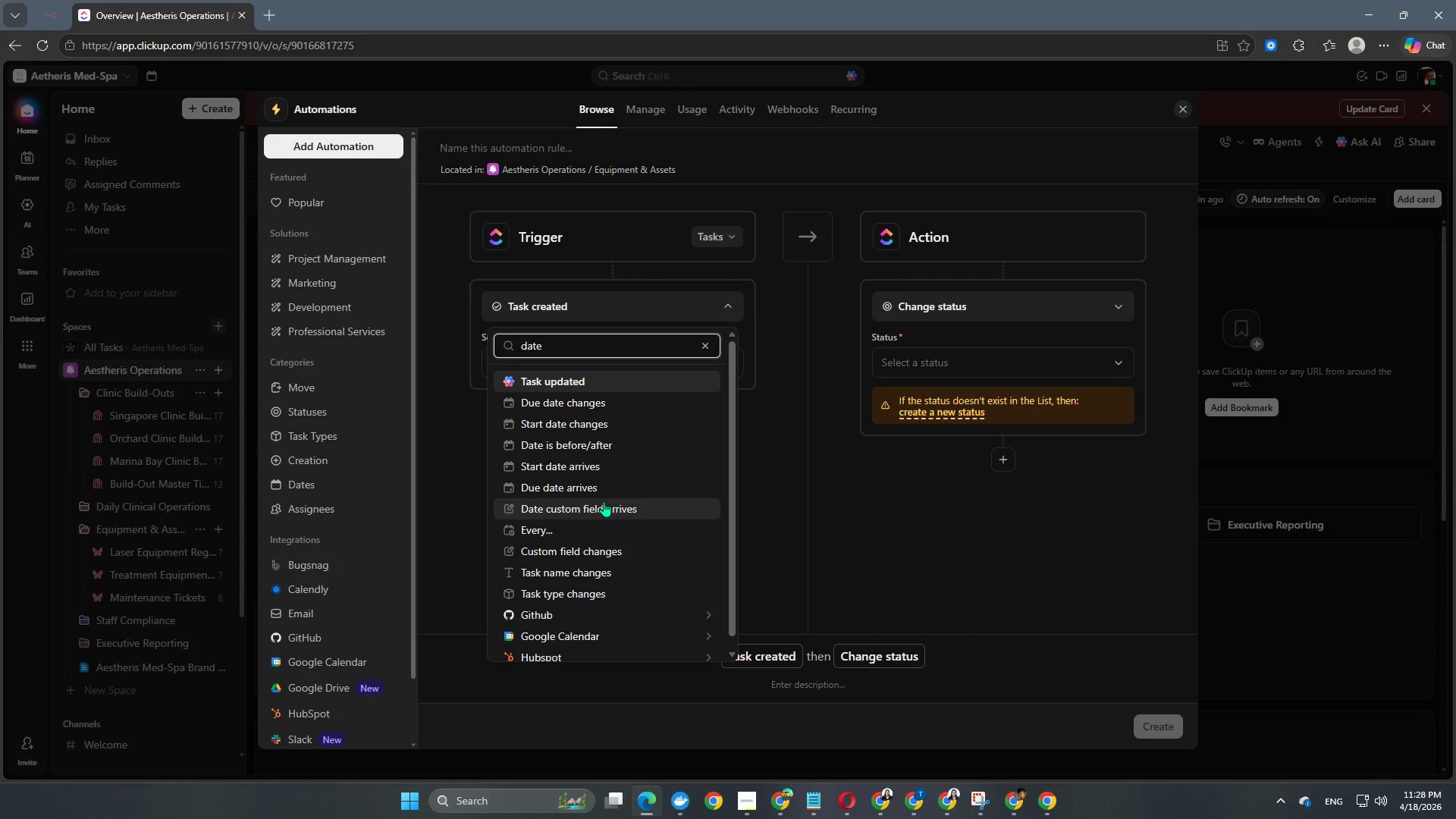 
wait(8.76)
 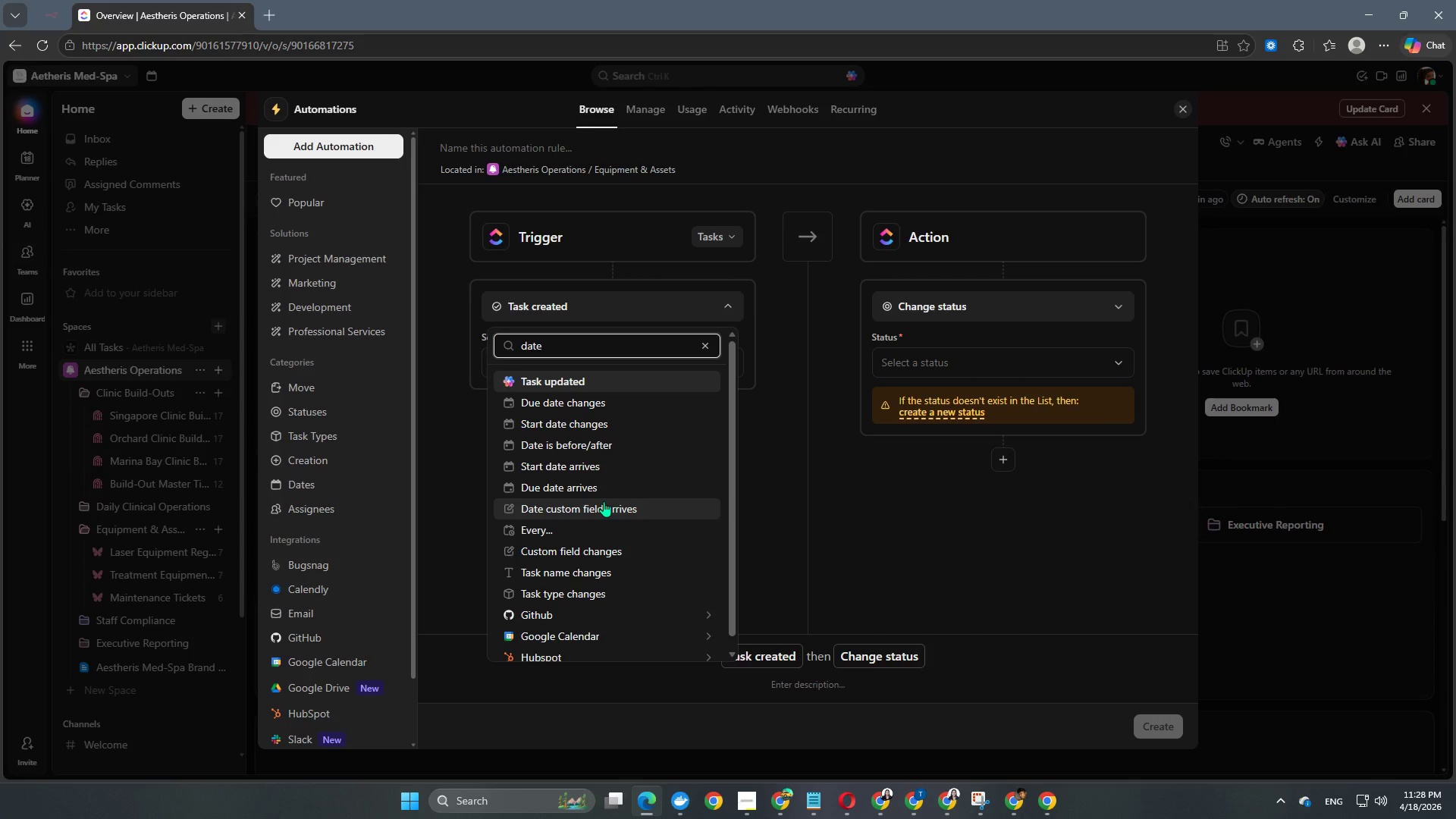 
scroll: coordinate [599, 502], scroll_direction: down, amount: 1.0
 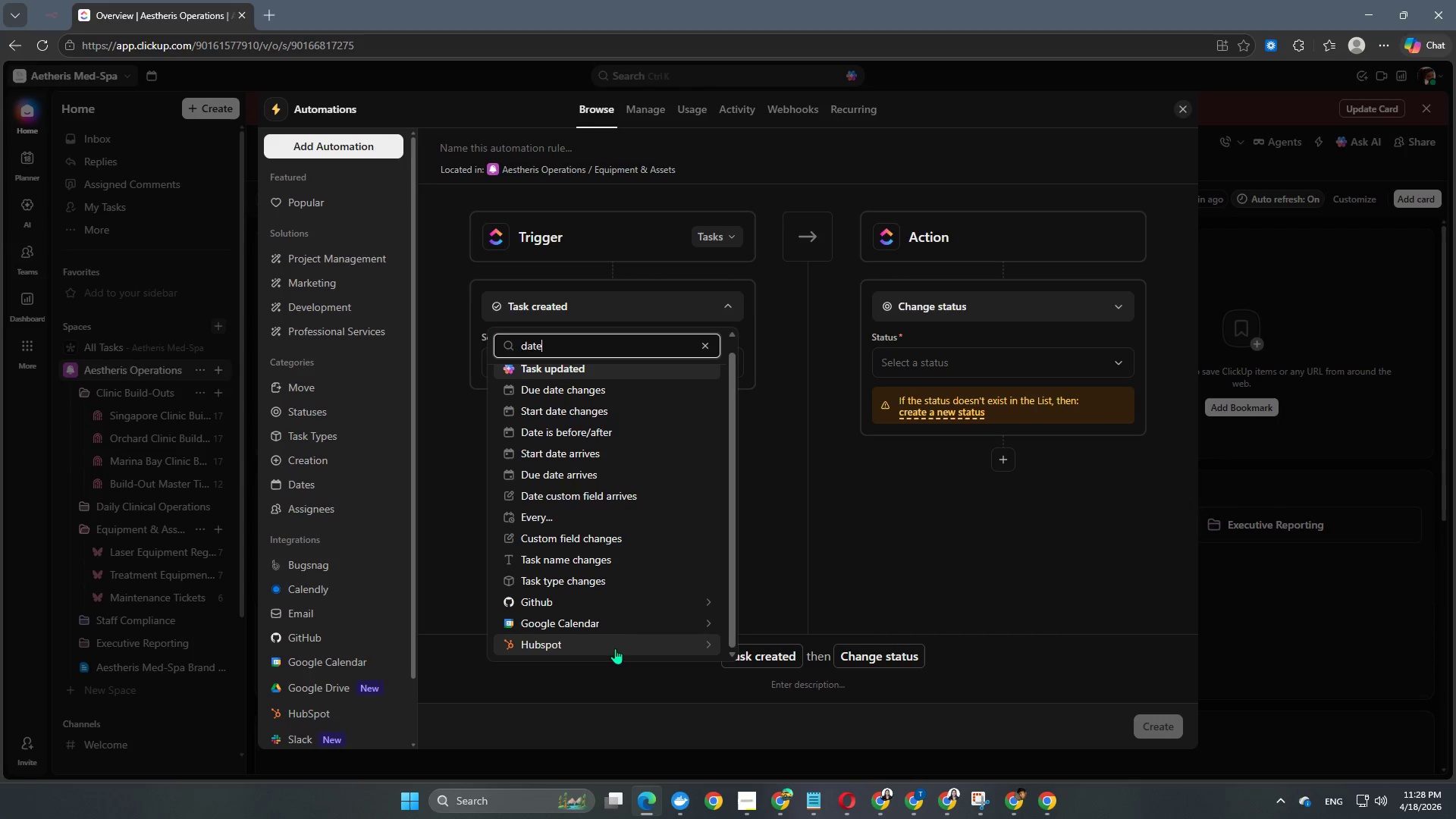 
scroll: coordinate [607, 620], scroll_direction: up, amount: 2.0
 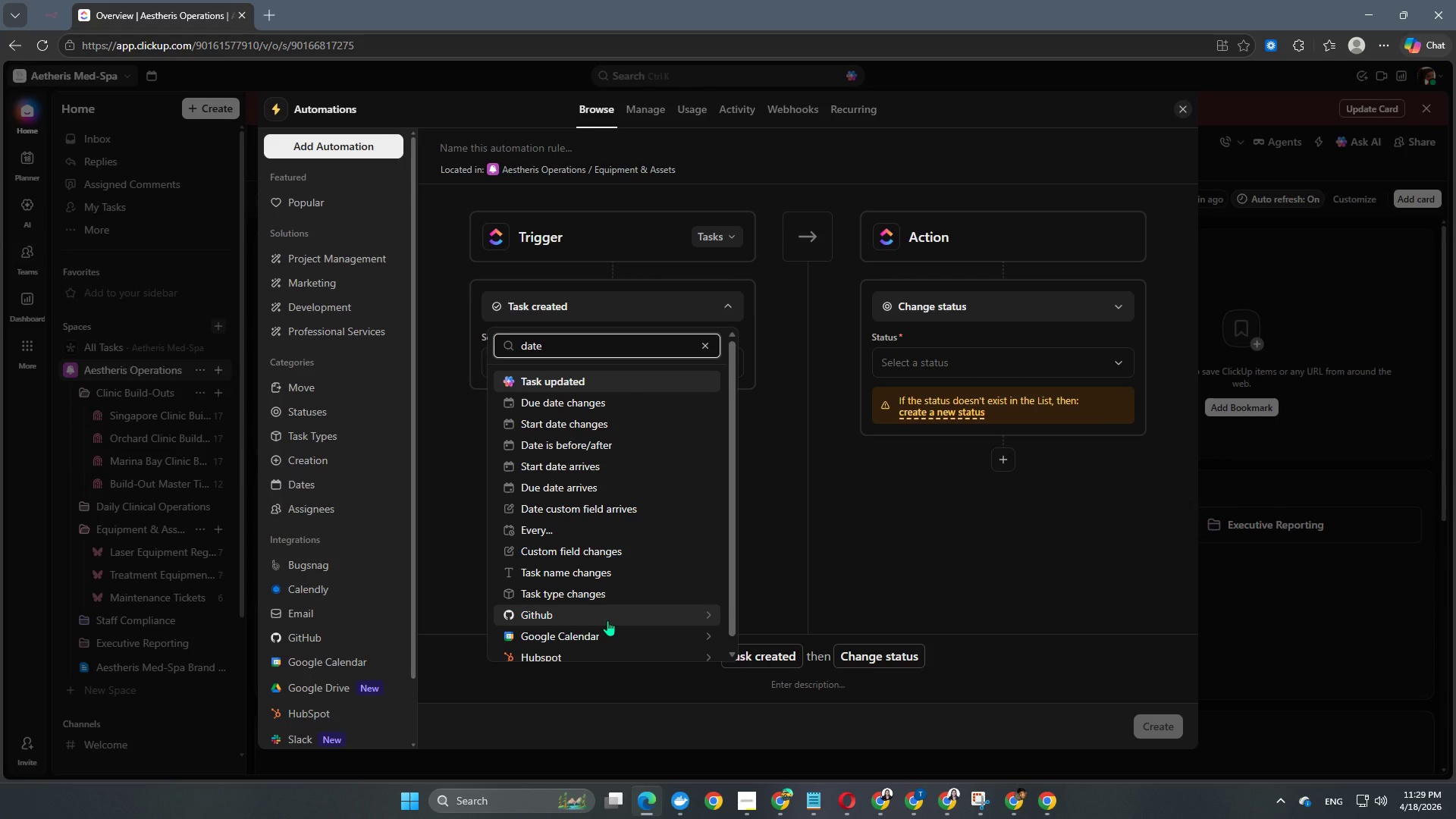 
wait(24.0)
 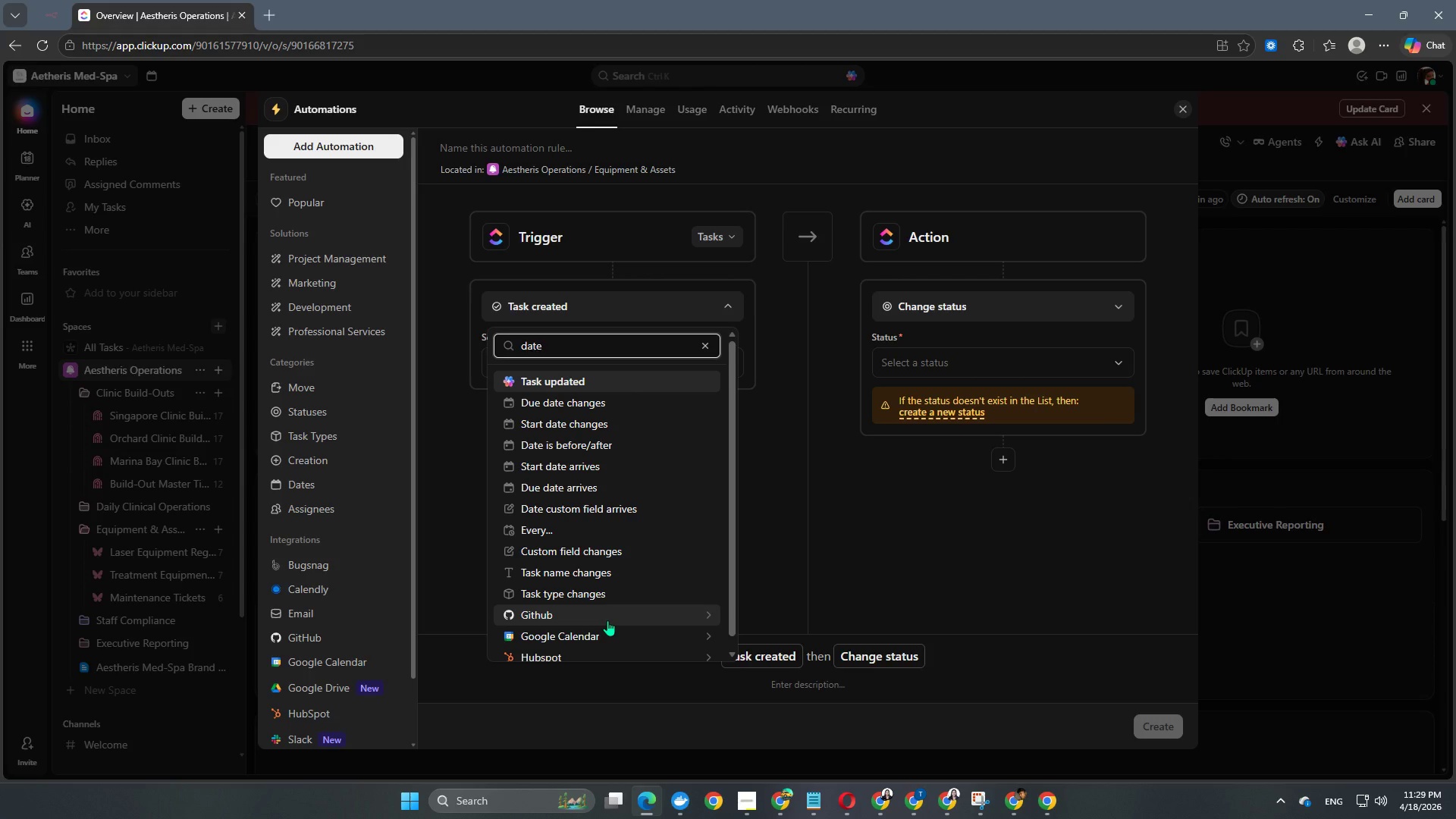 
scroll: coordinate [590, 504], scroll_direction: up, amount: 2.0
 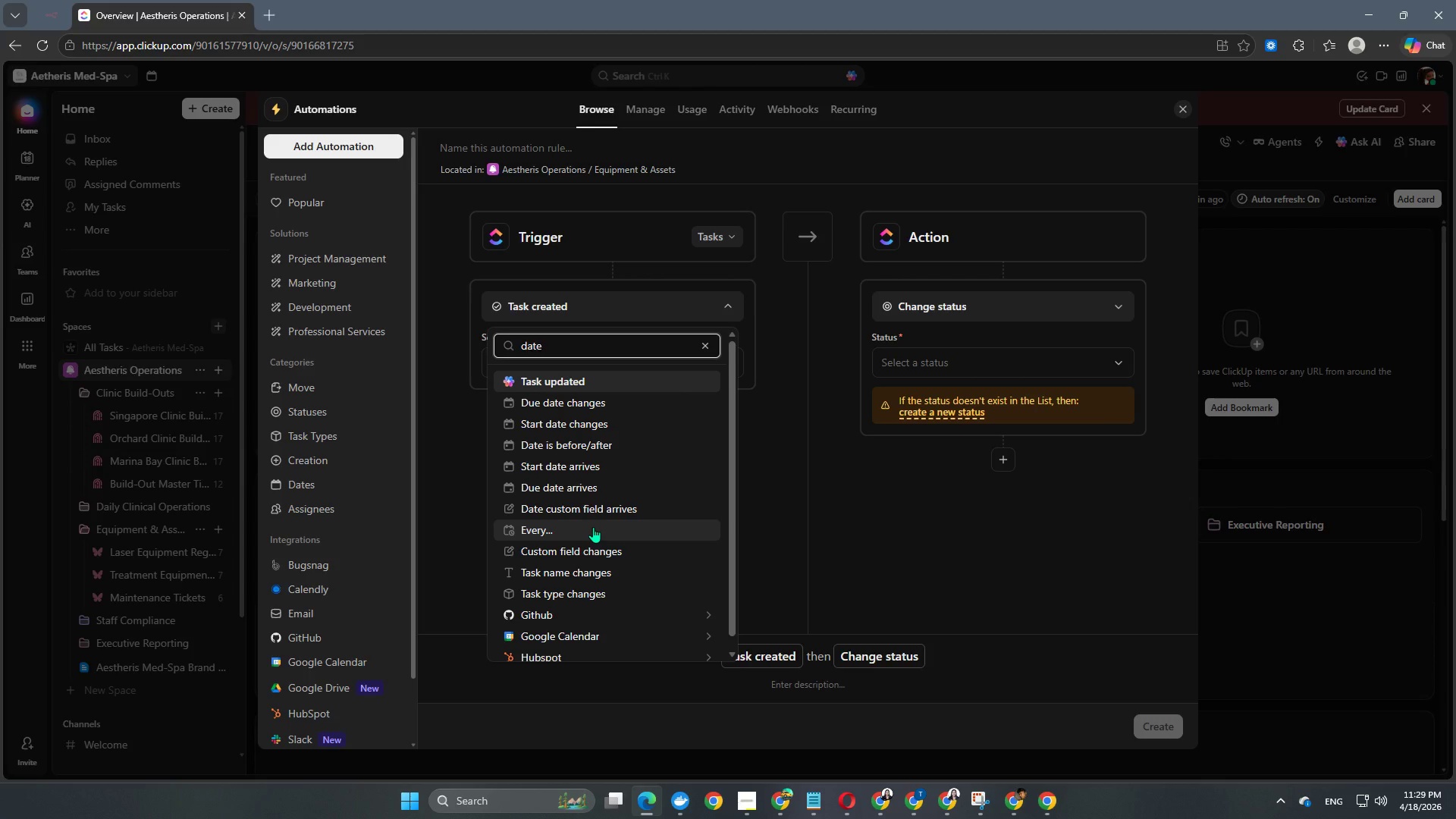 
wait(15.09)
 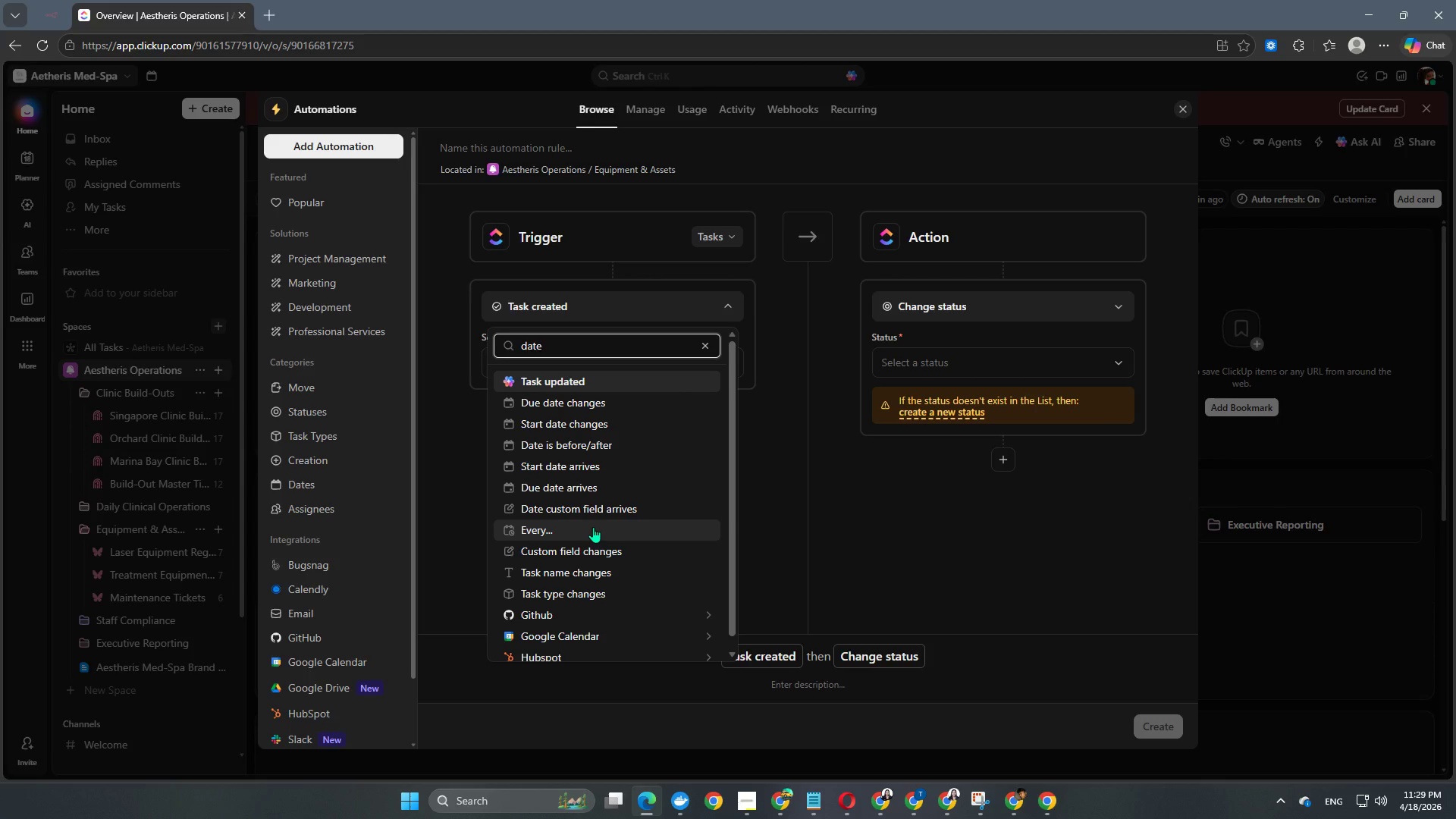 
scroll: coordinate [628, 551], scroll_direction: down, amount: 3.0
 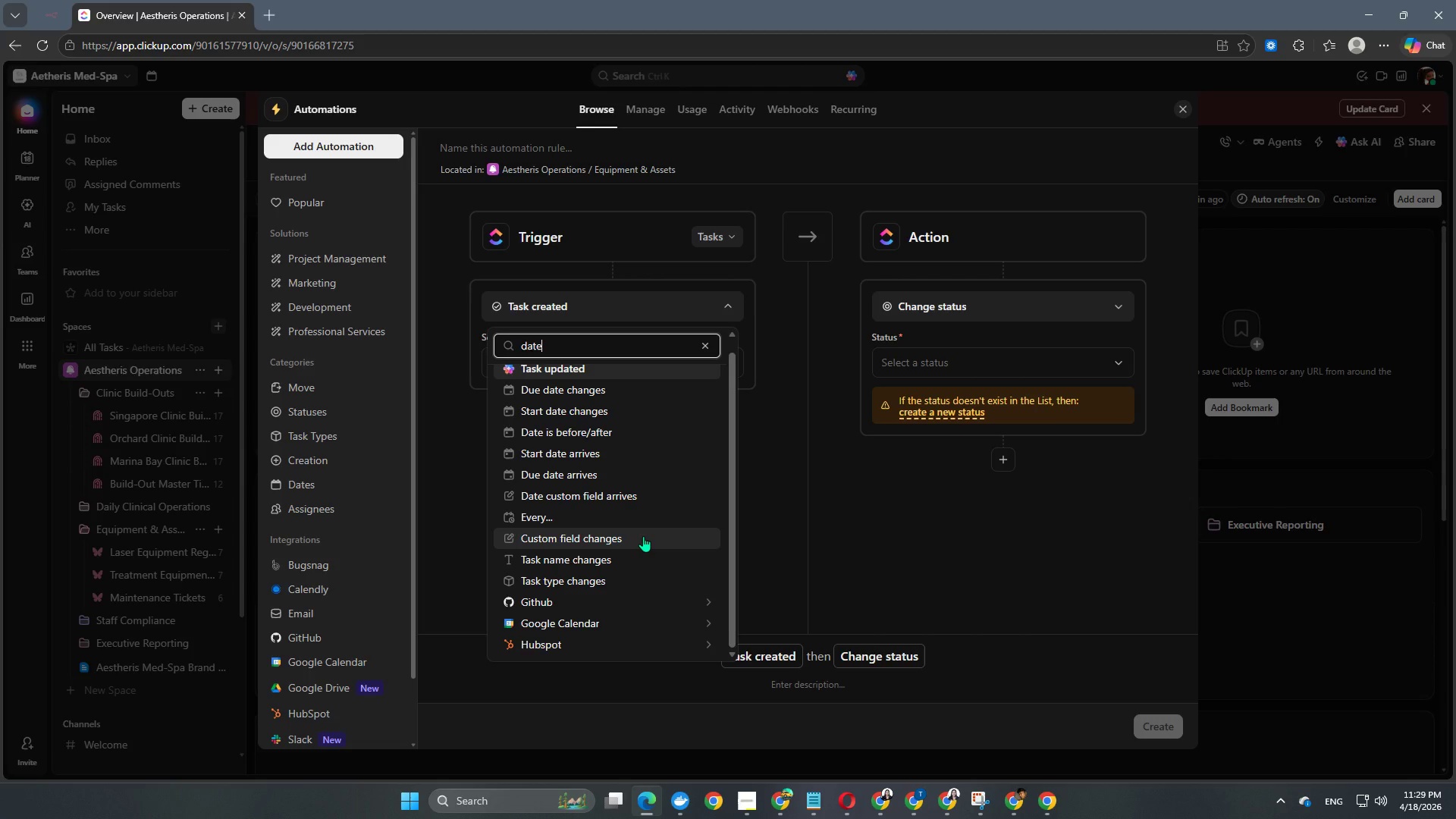 
wait(7.54)
 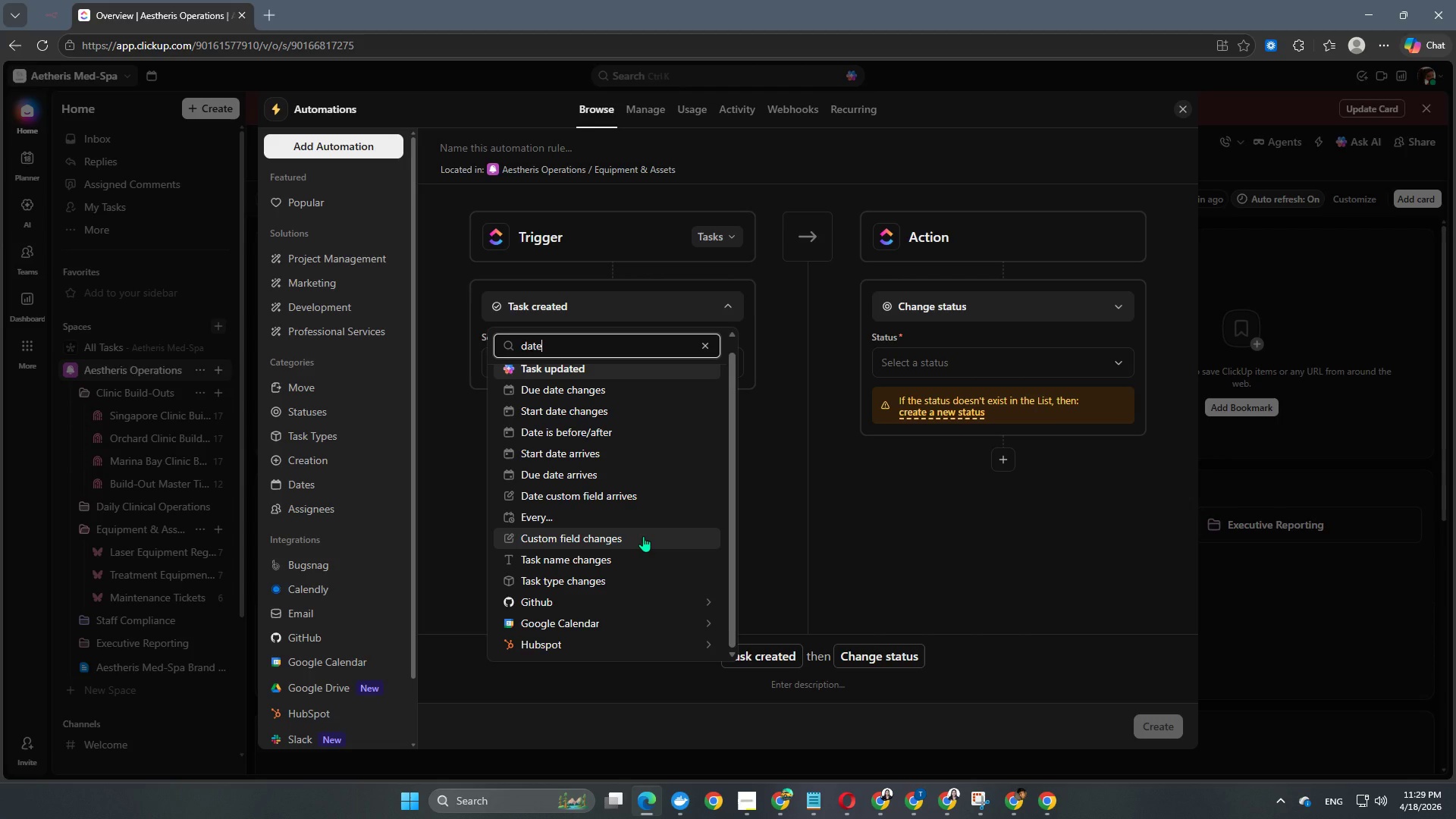 
scroll: coordinate [638, 516], scroll_direction: up, amount: 3.0
 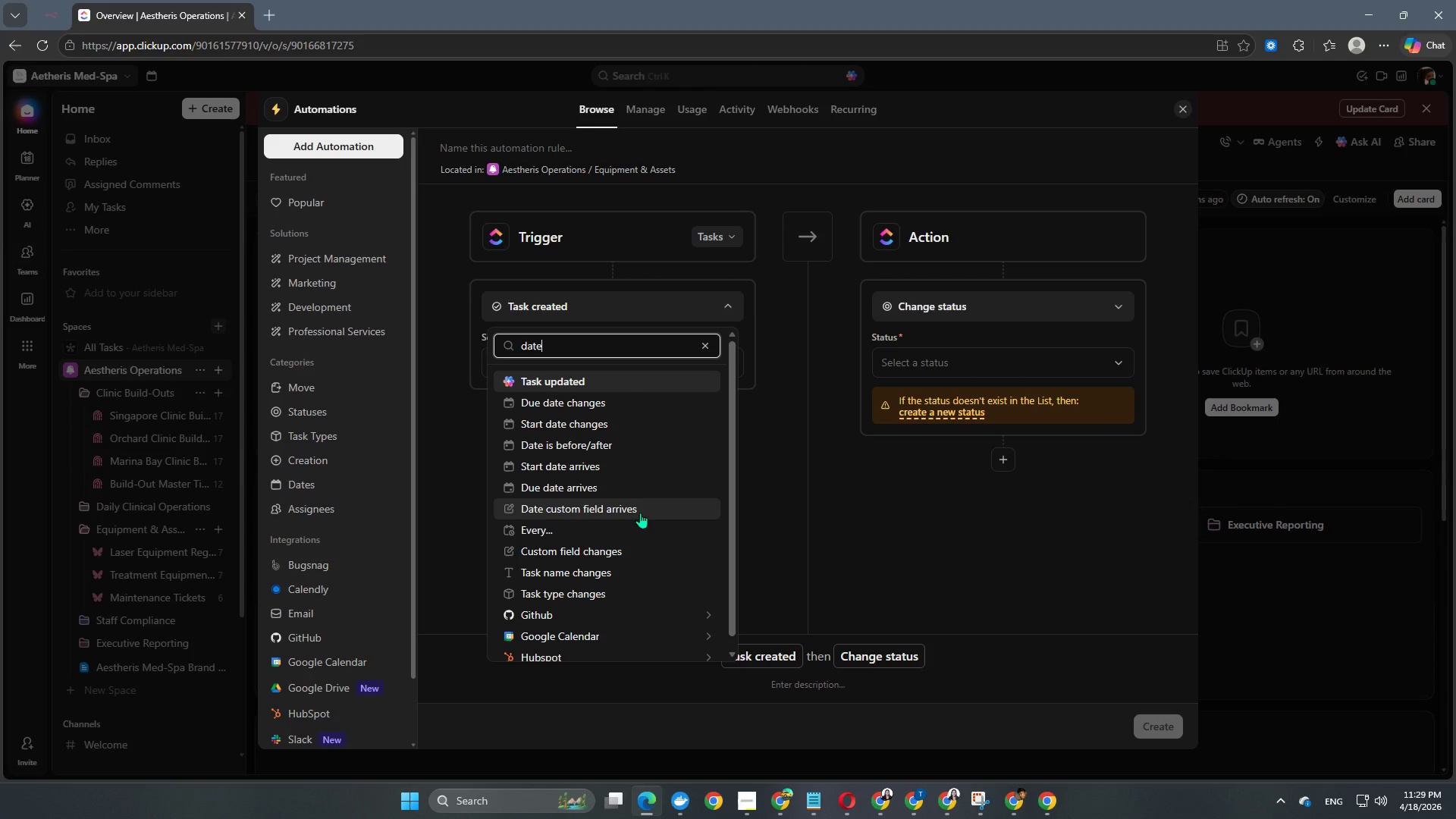 
wait(13.57)
 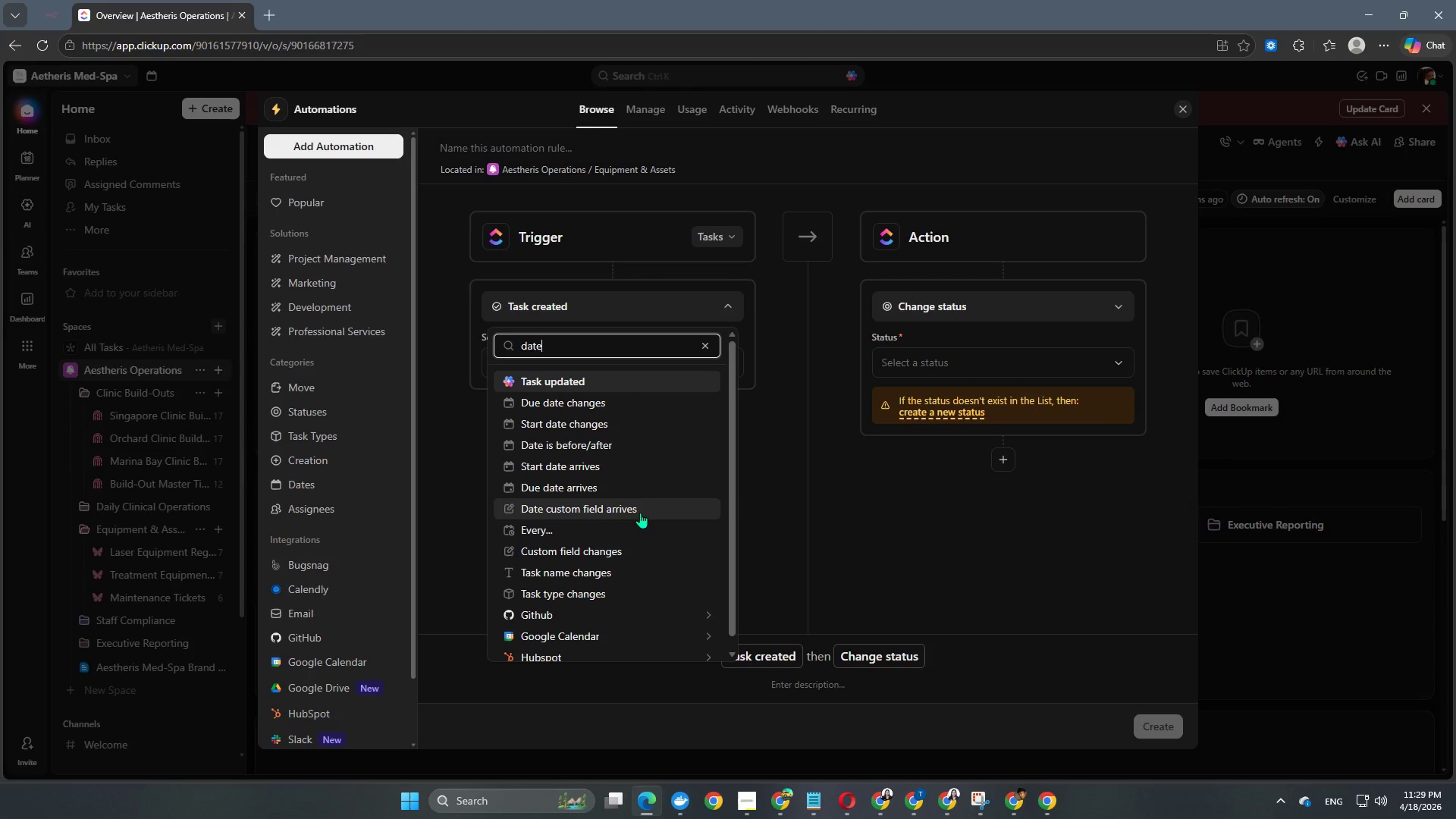 
scroll: coordinate [689, 471], scroll_direction: down, amount: 4.0
 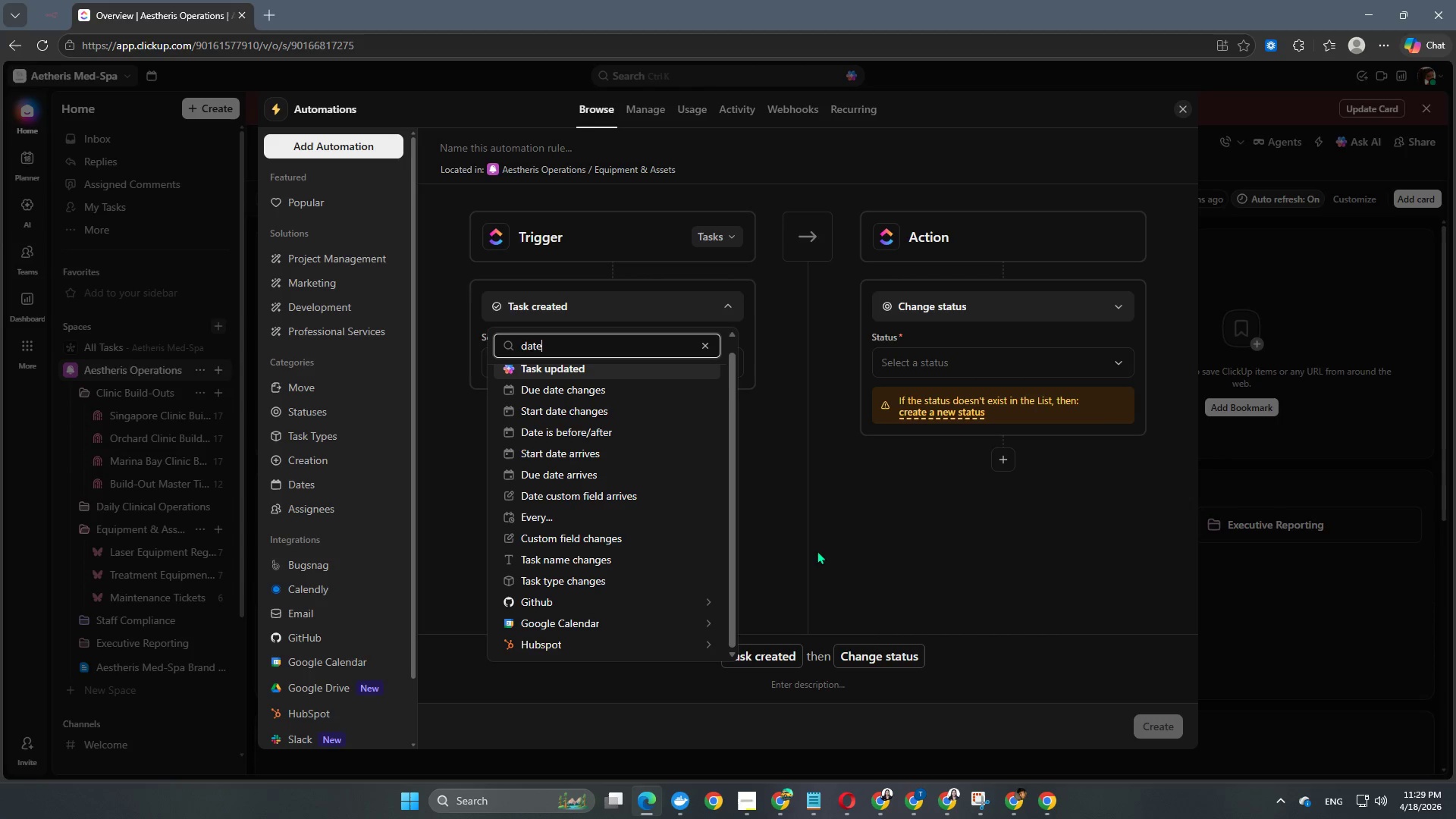 
left_click([794, 548])
 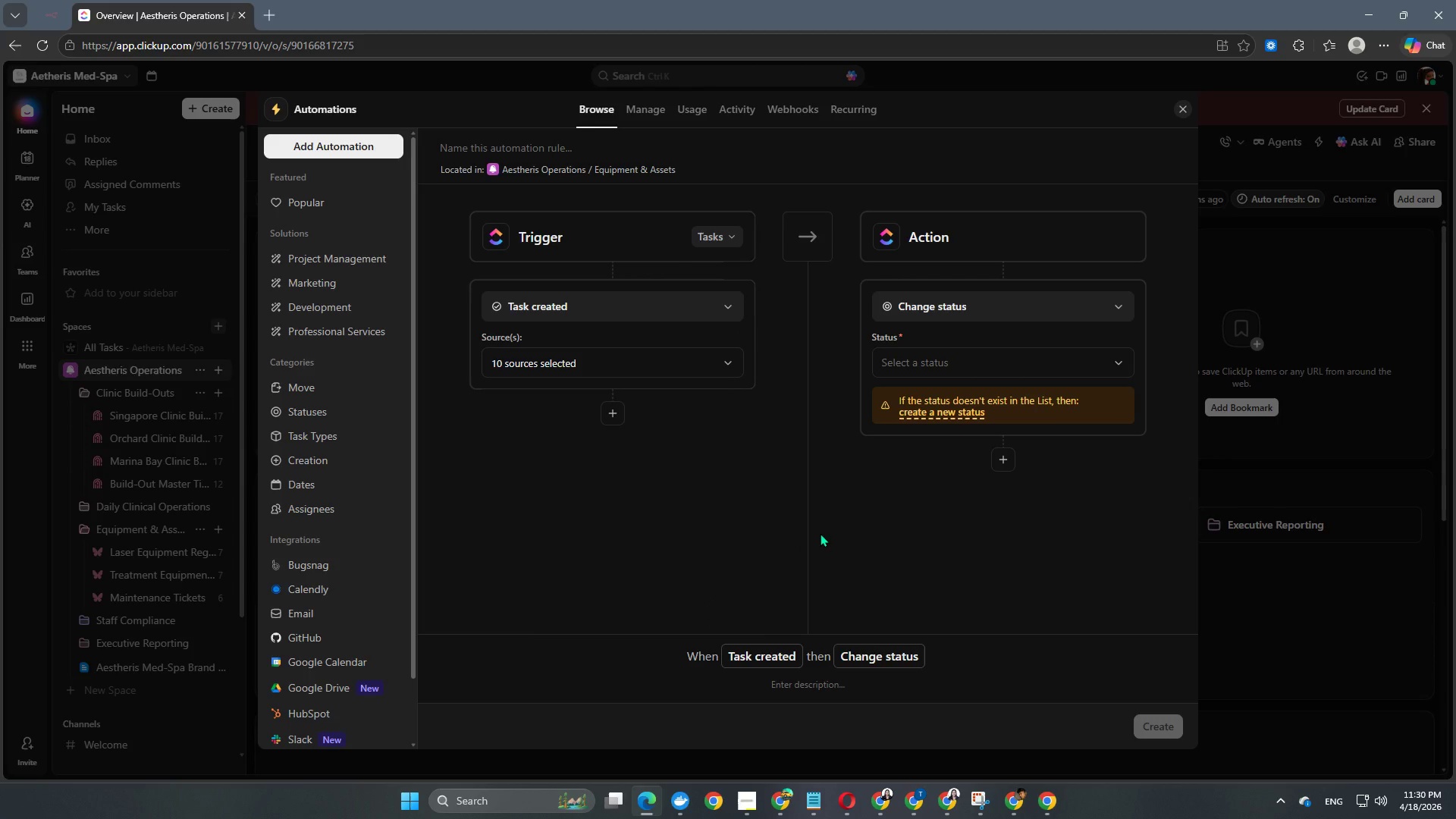 
wait(9.0)
 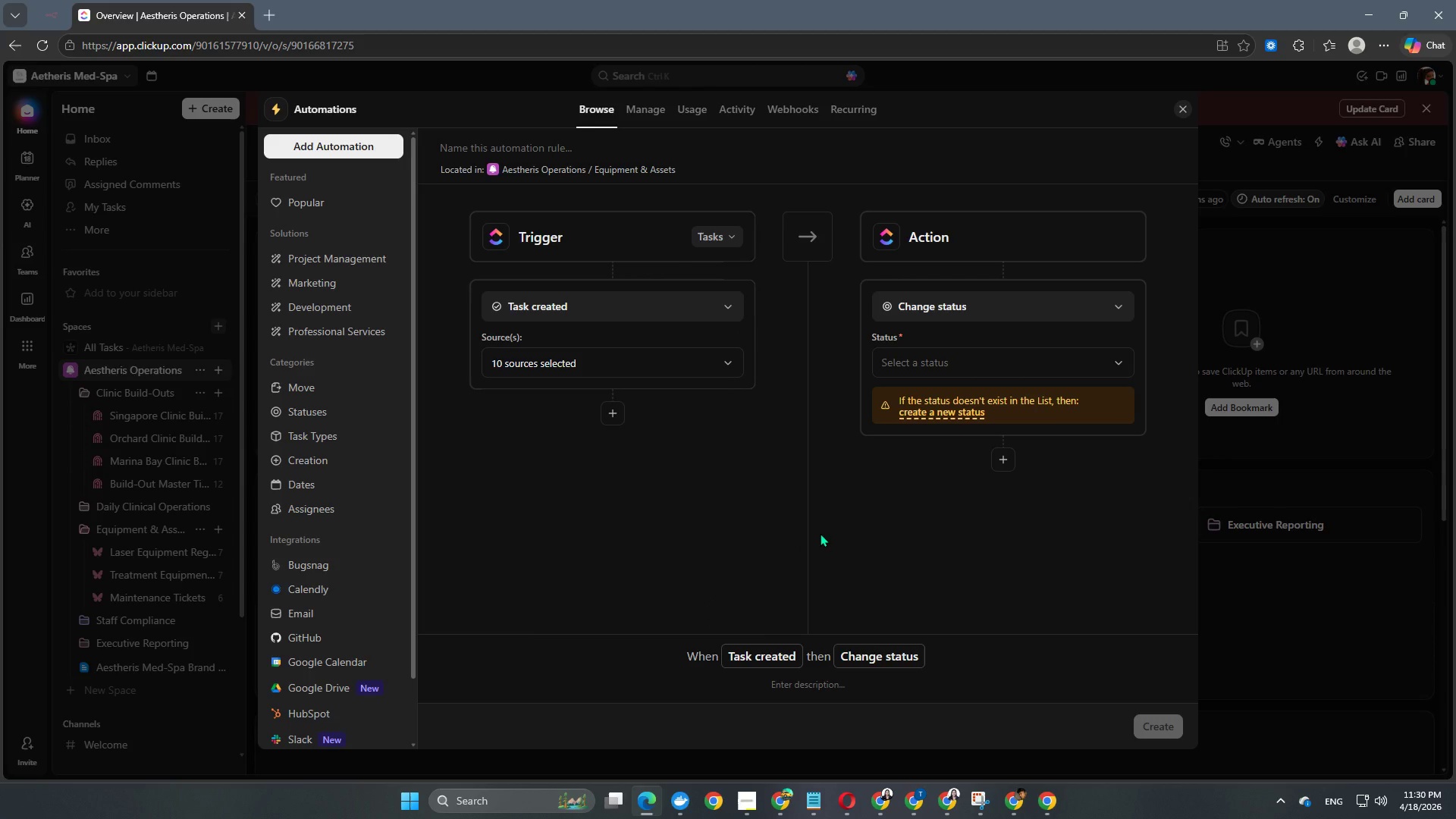 
left_click([936, 309])
 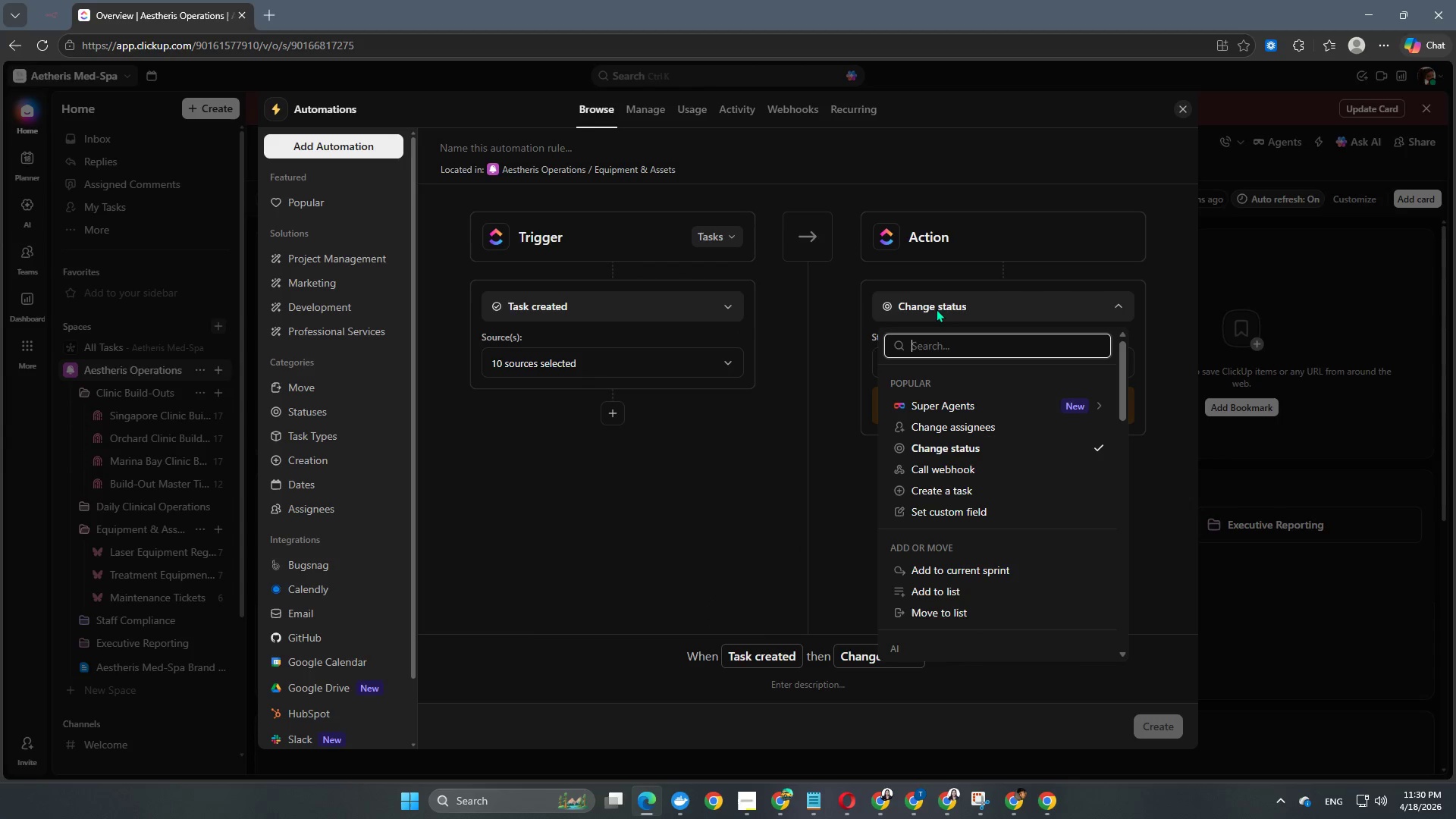 
left_click([936, 309])
 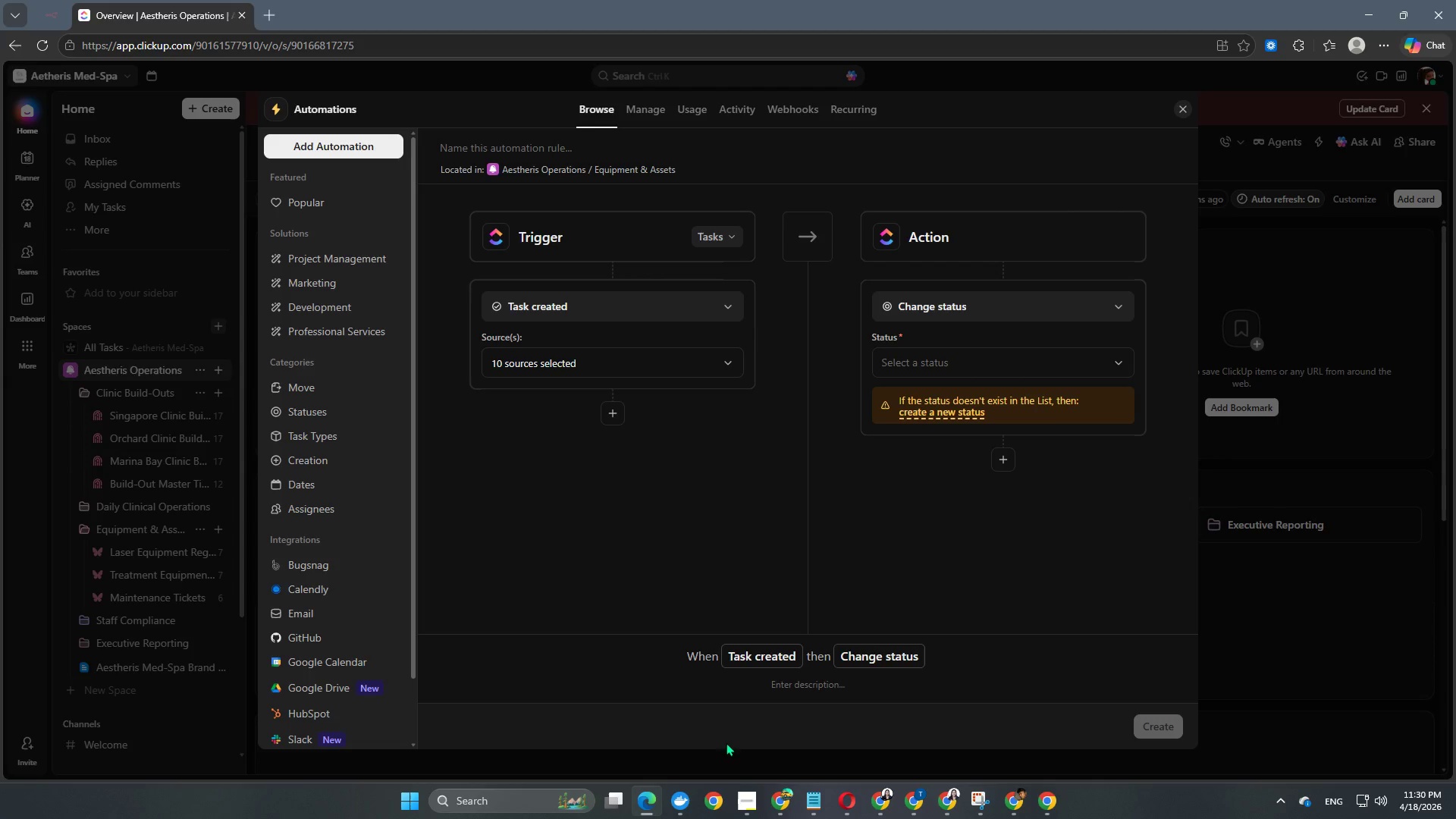 
left_click([746, 805])